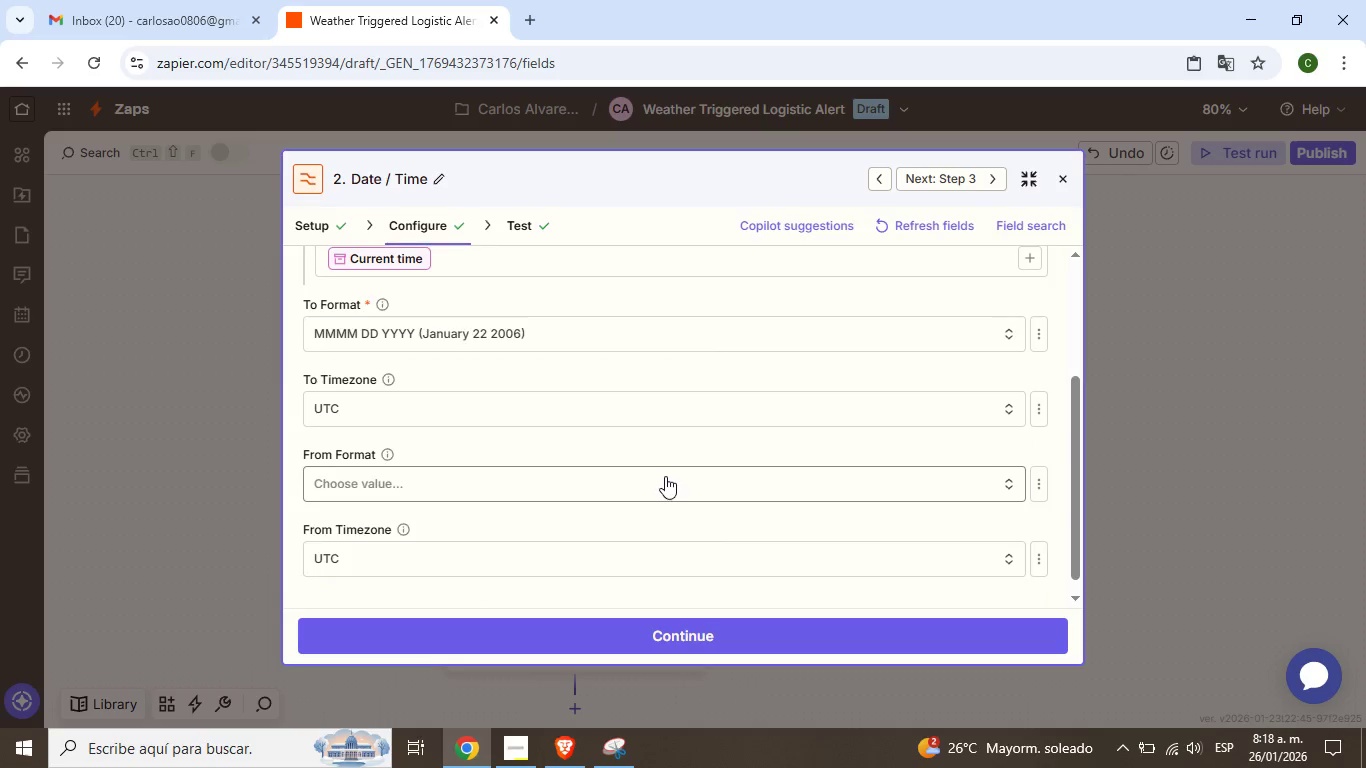 
scroll: coordinate [665, 477], scroll_direction: up, amount: 1.0
 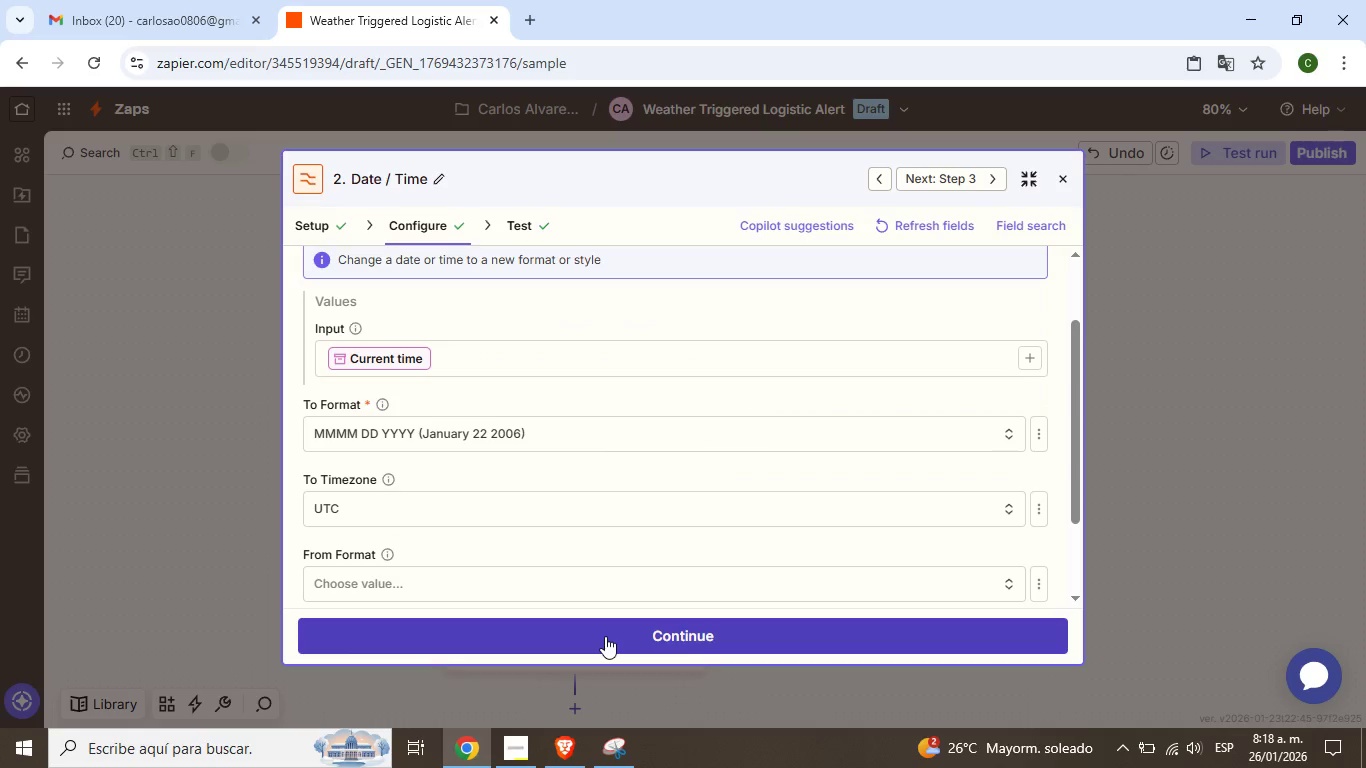 
left_click([605, 636])
 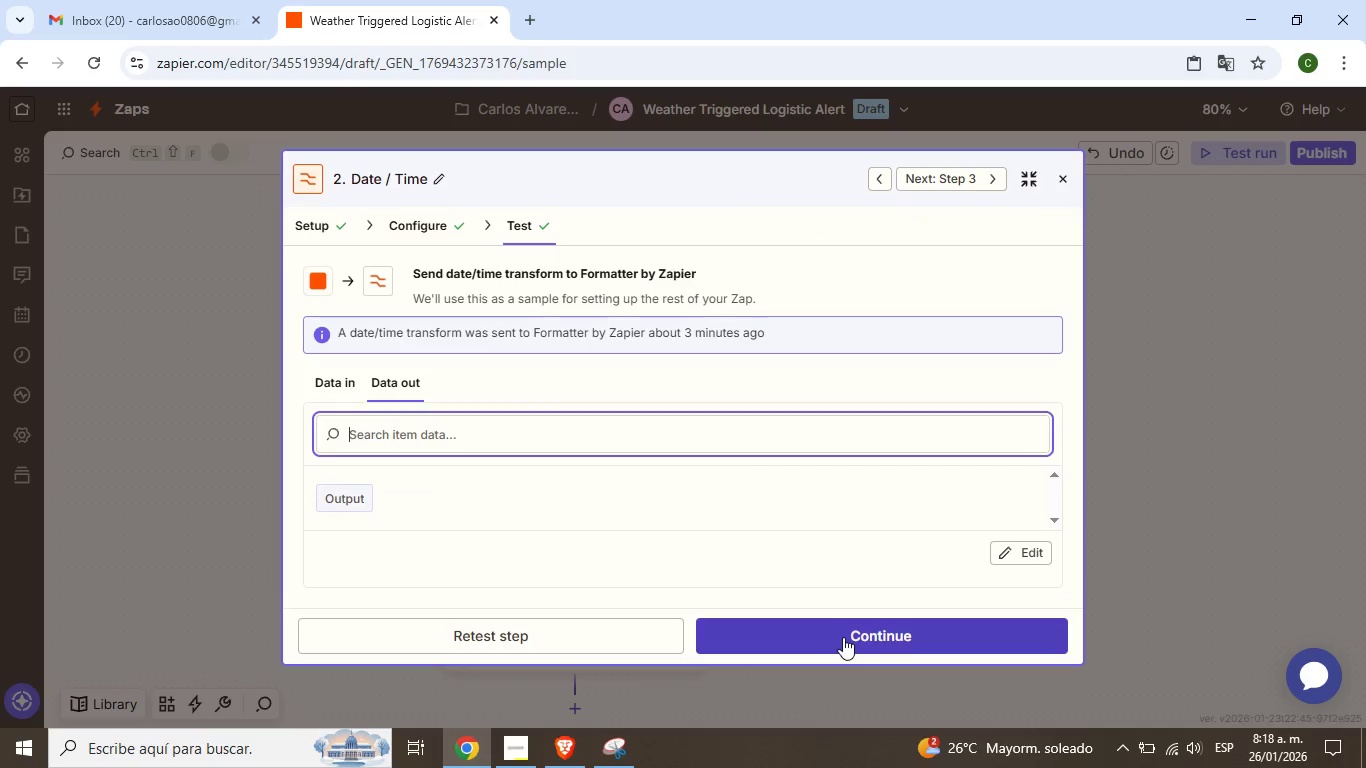 
left_click([843, 637])
 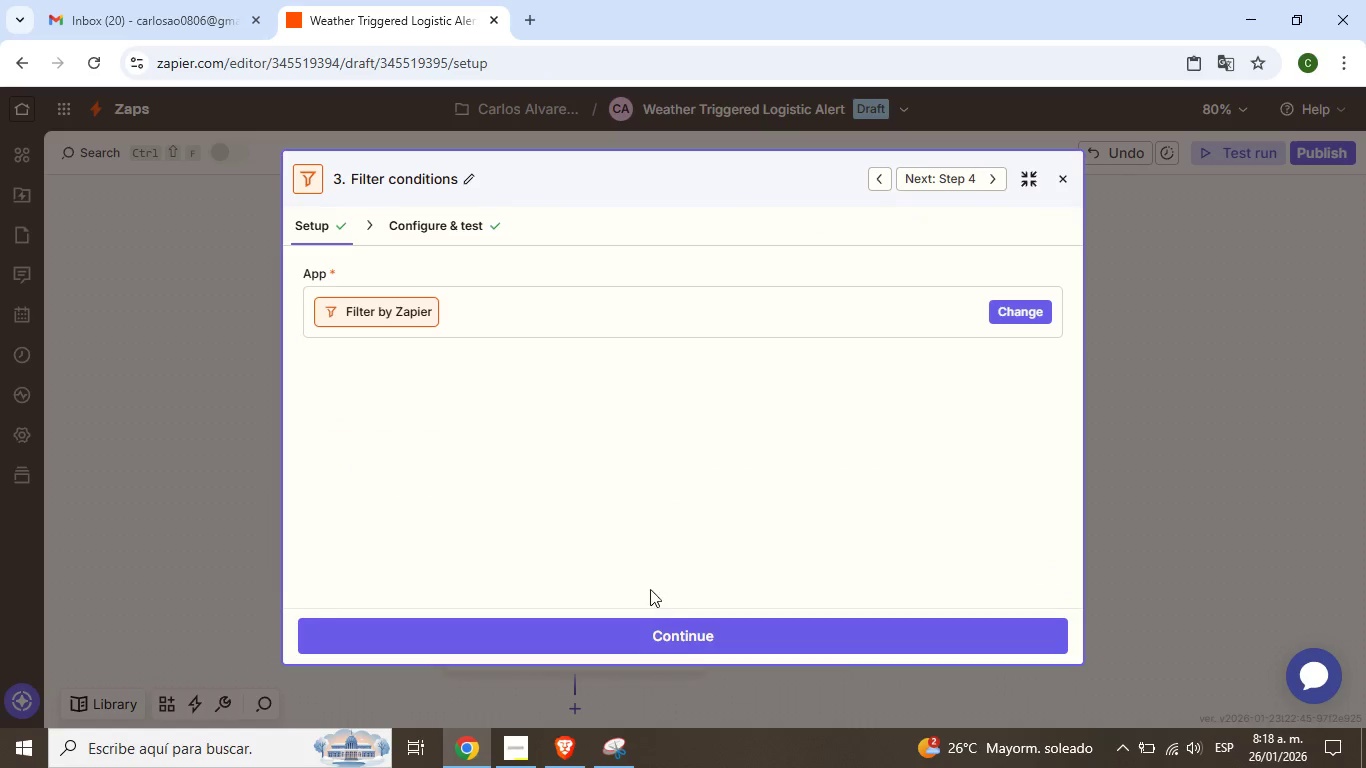 
mouse_move([486, 269])
 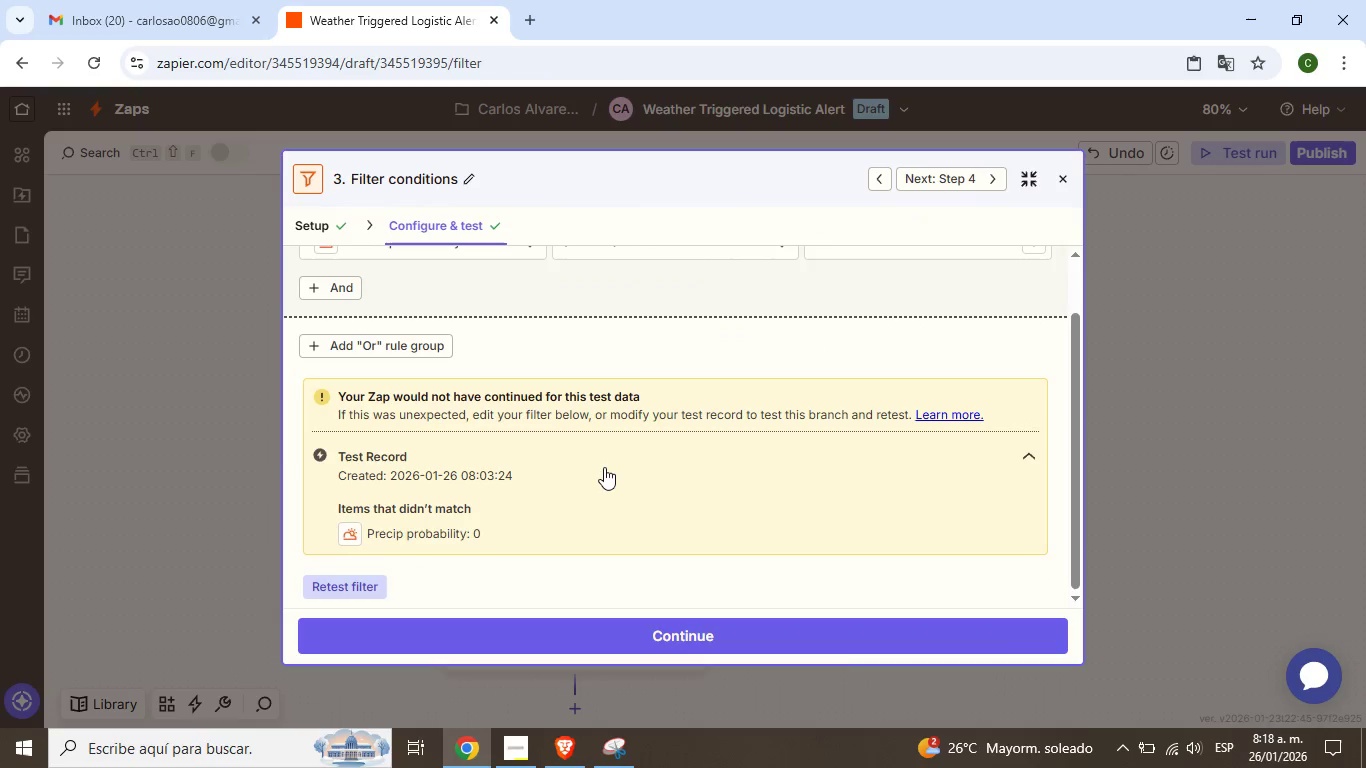 
scroll: coordinate [607, 443], scroll_direction: down, amount: 1.0
 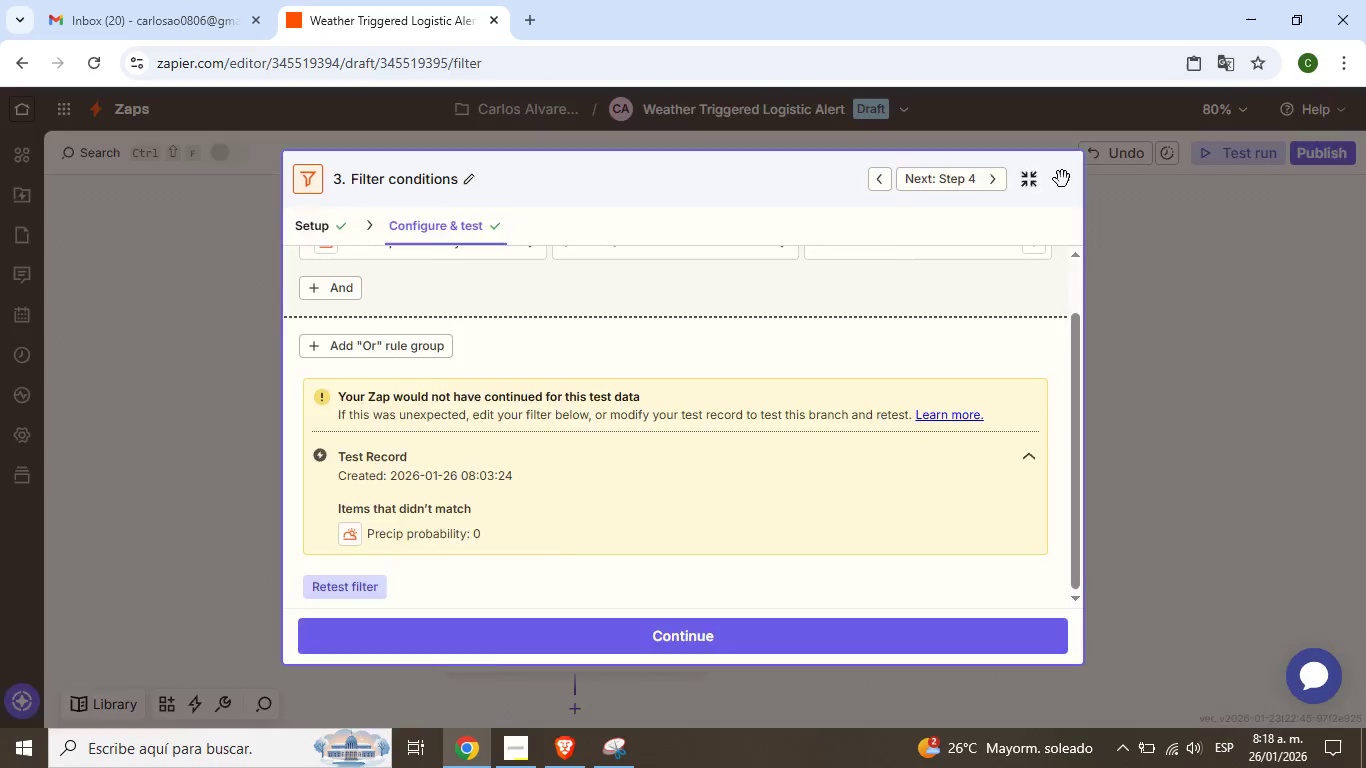 
left_click([1062, 179])
 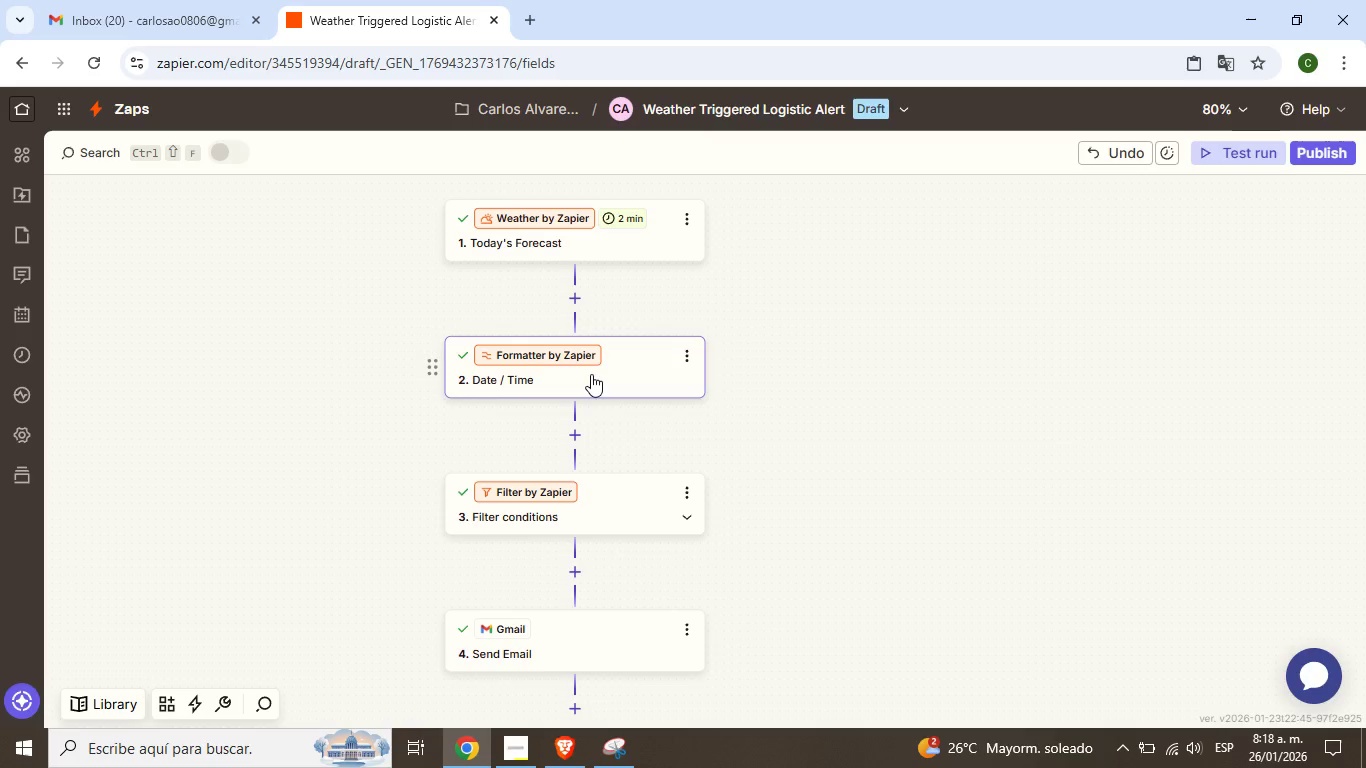 
left_click([591, 374])
 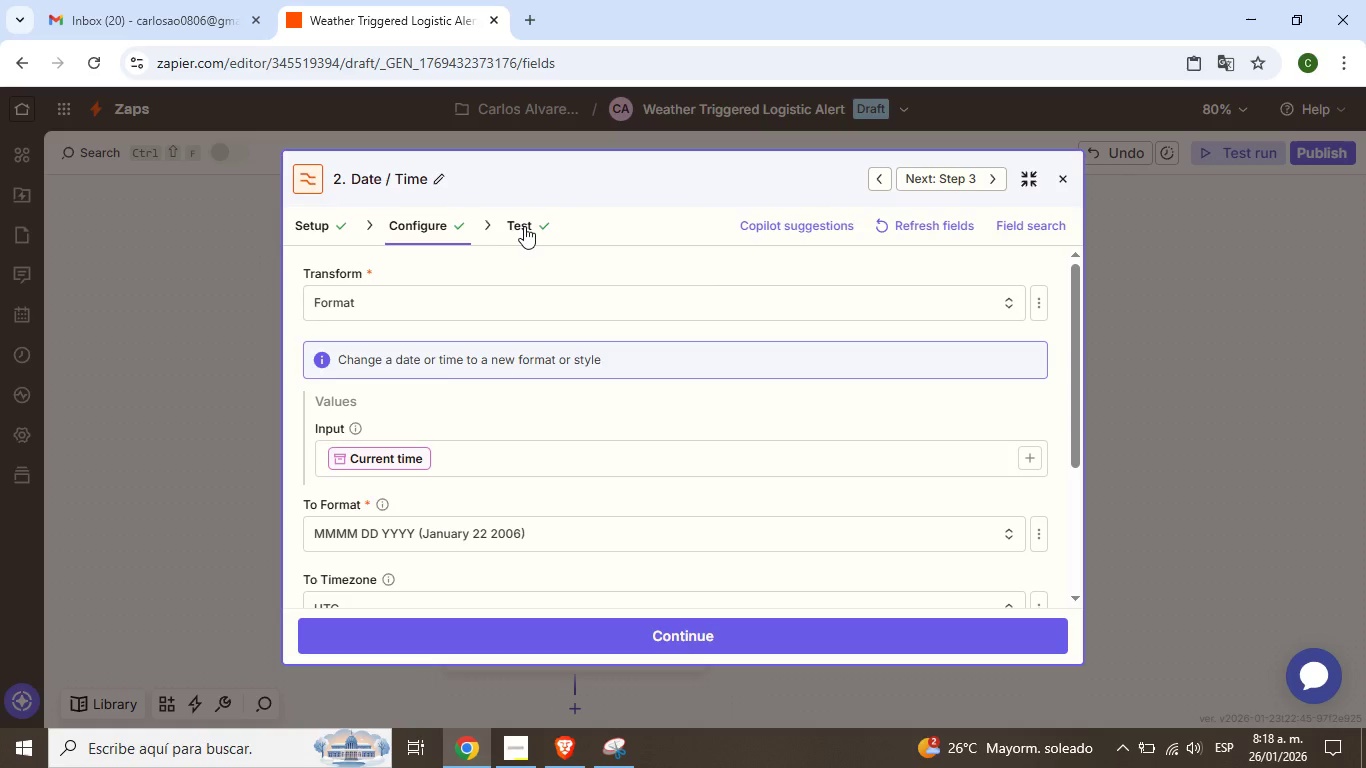 
left_click([524, 226])
 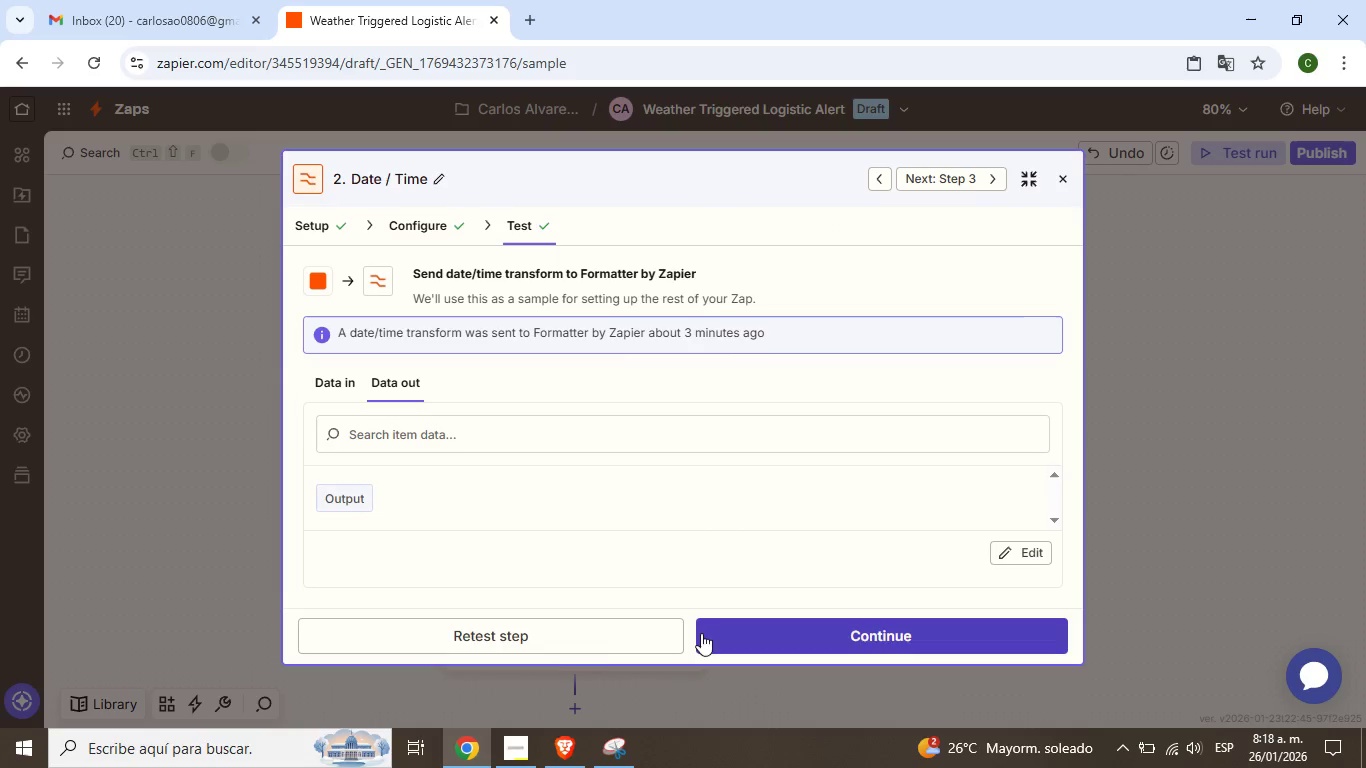 
left_click([580, 643])
 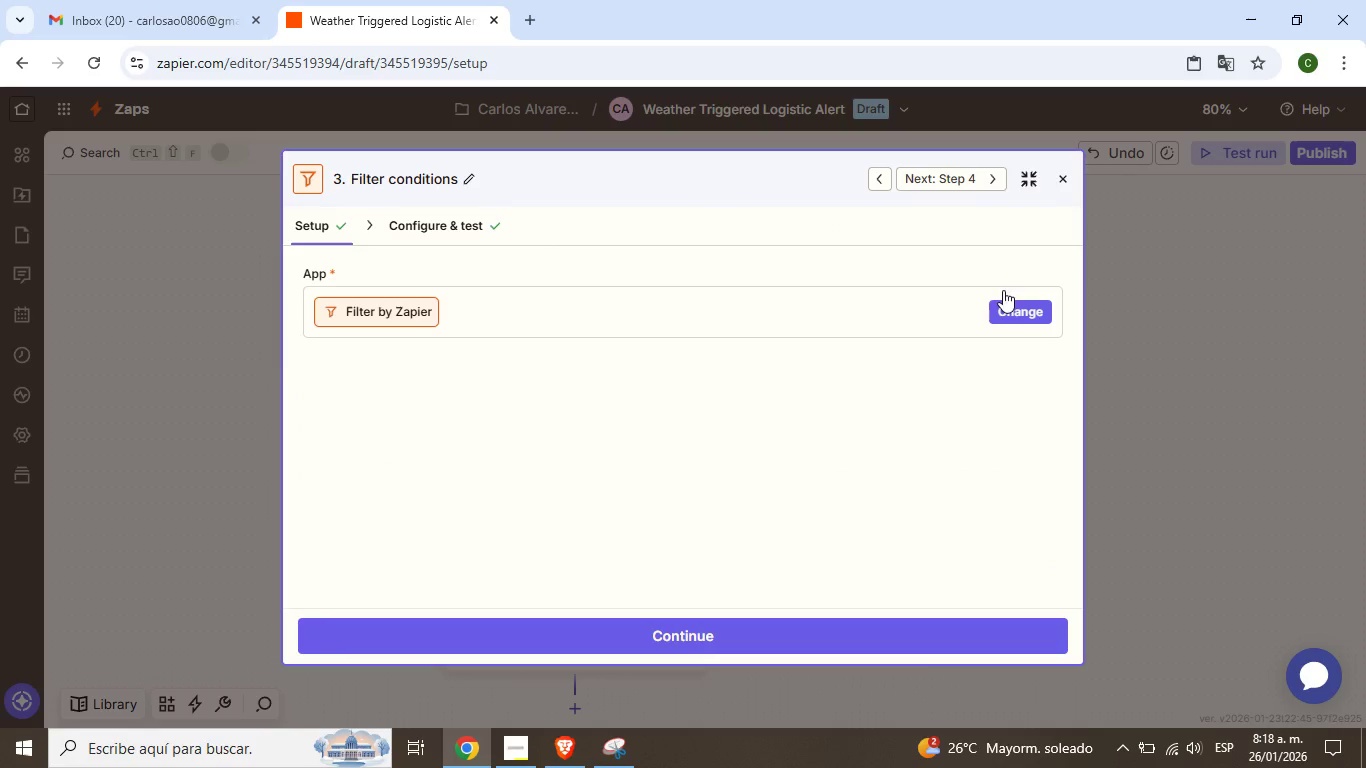 
left_click([1063, 179])
 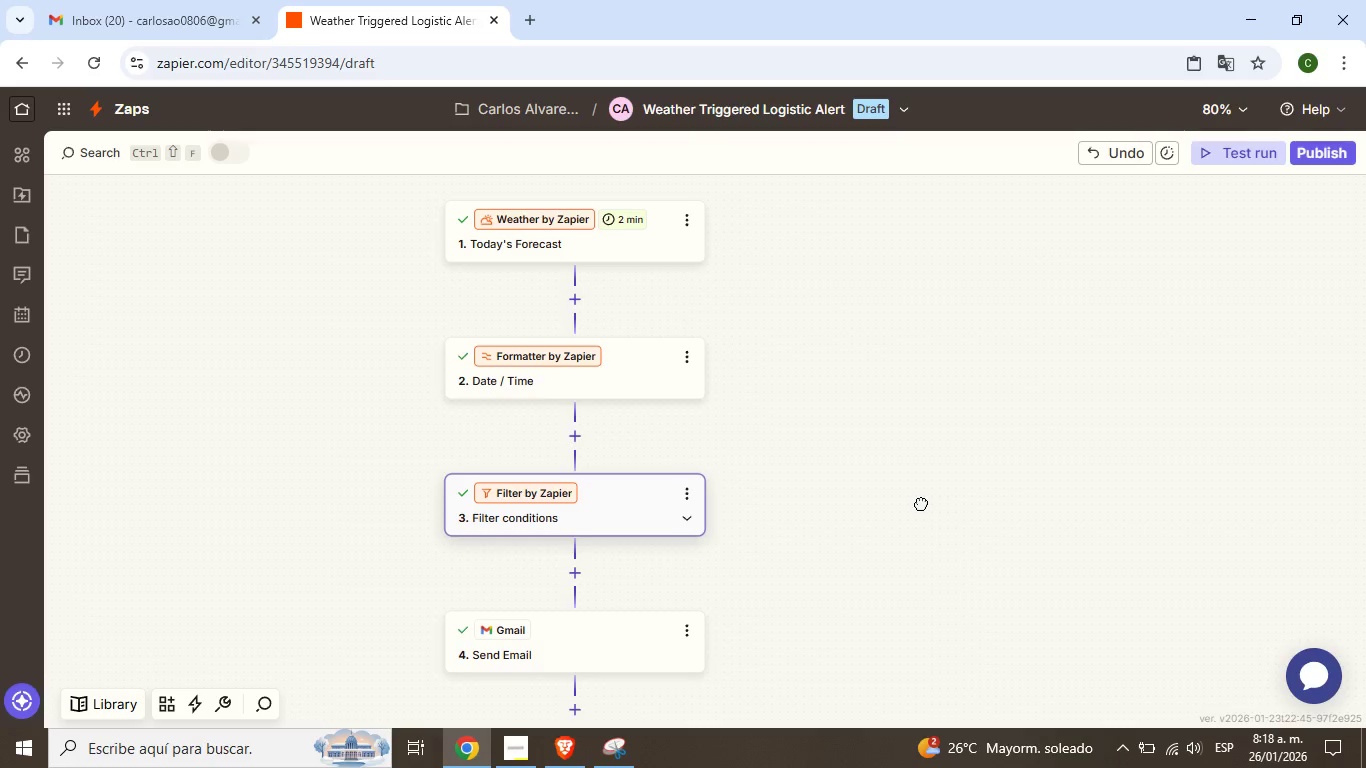 
left_click_drag(start_coordinate=[918, 530], to_coordinate=[925, 439])
 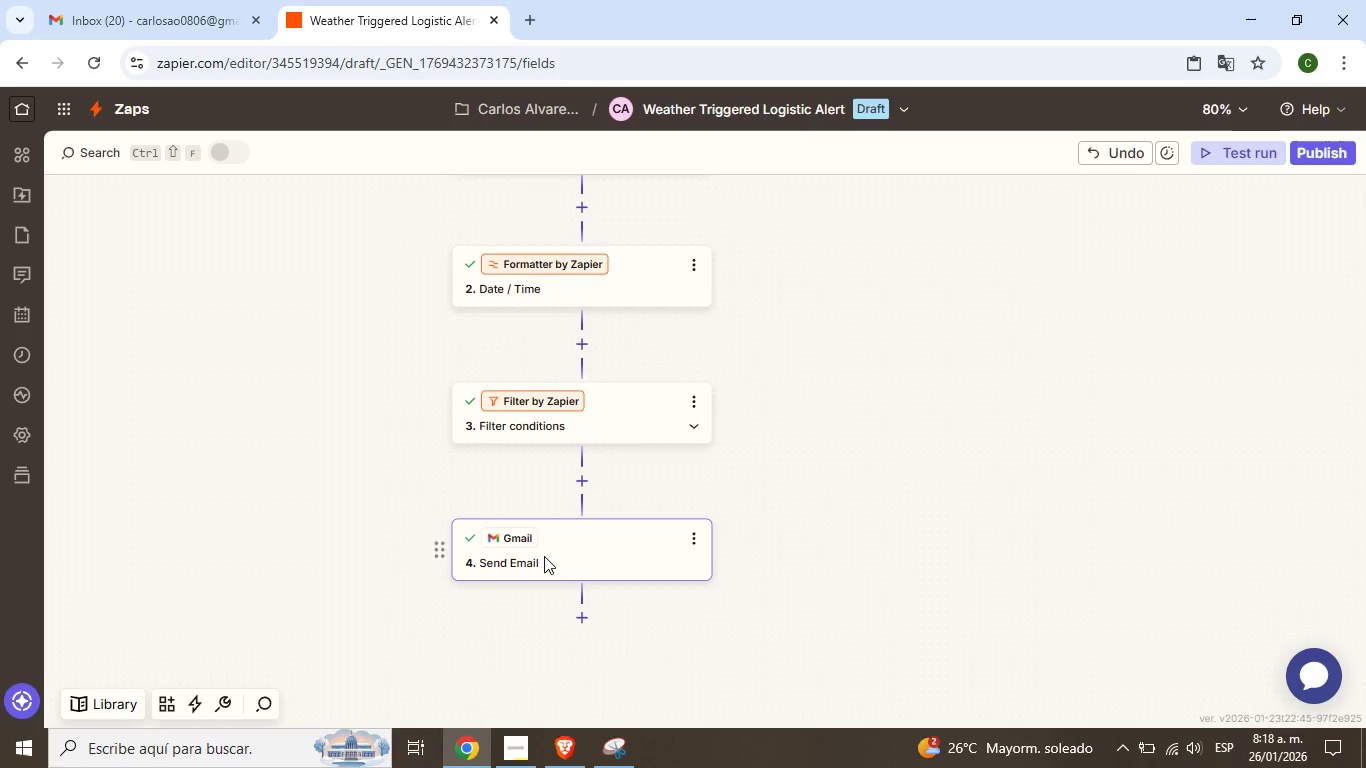 
left_click([545, 556])
 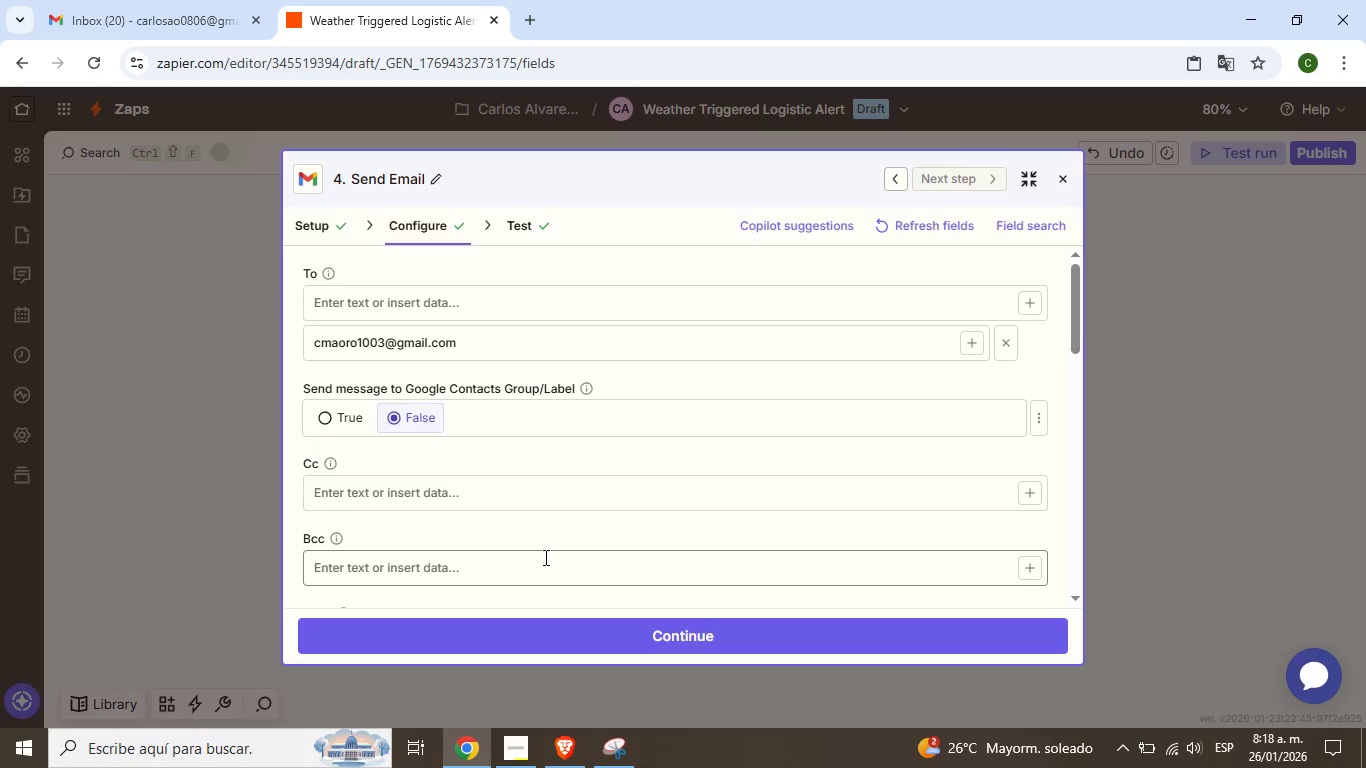 
wait(5.19)
 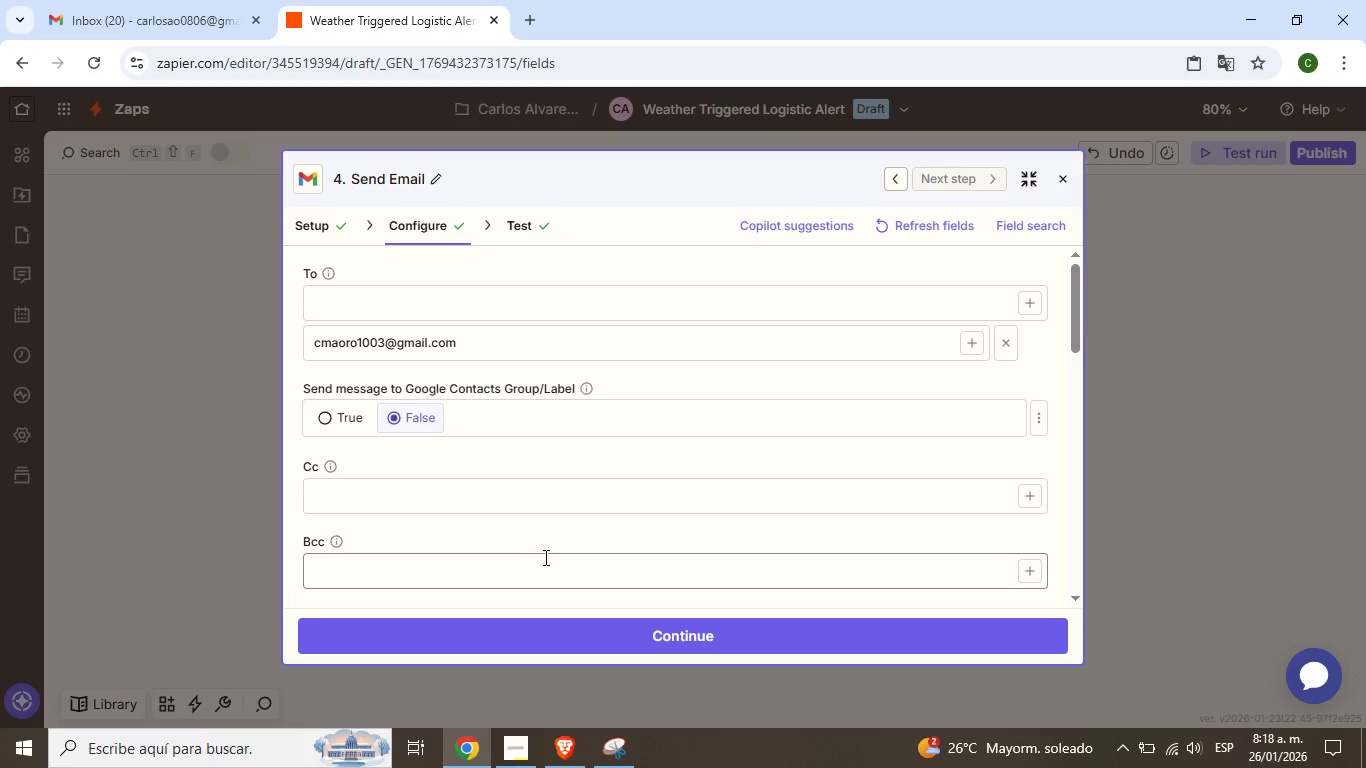 
scroll: coordinate [584, 409], scroll_direction: down, amount: 7.0
 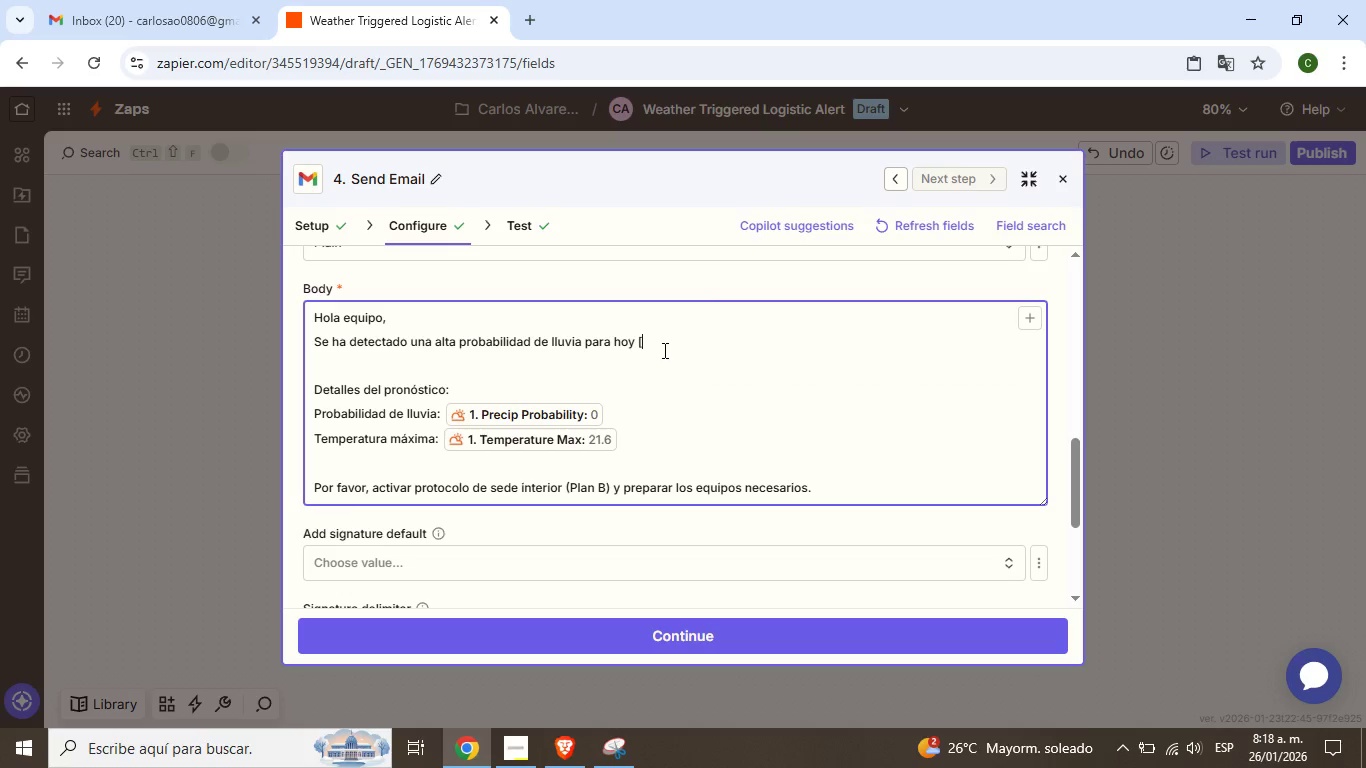 
left_click([663, 350])
 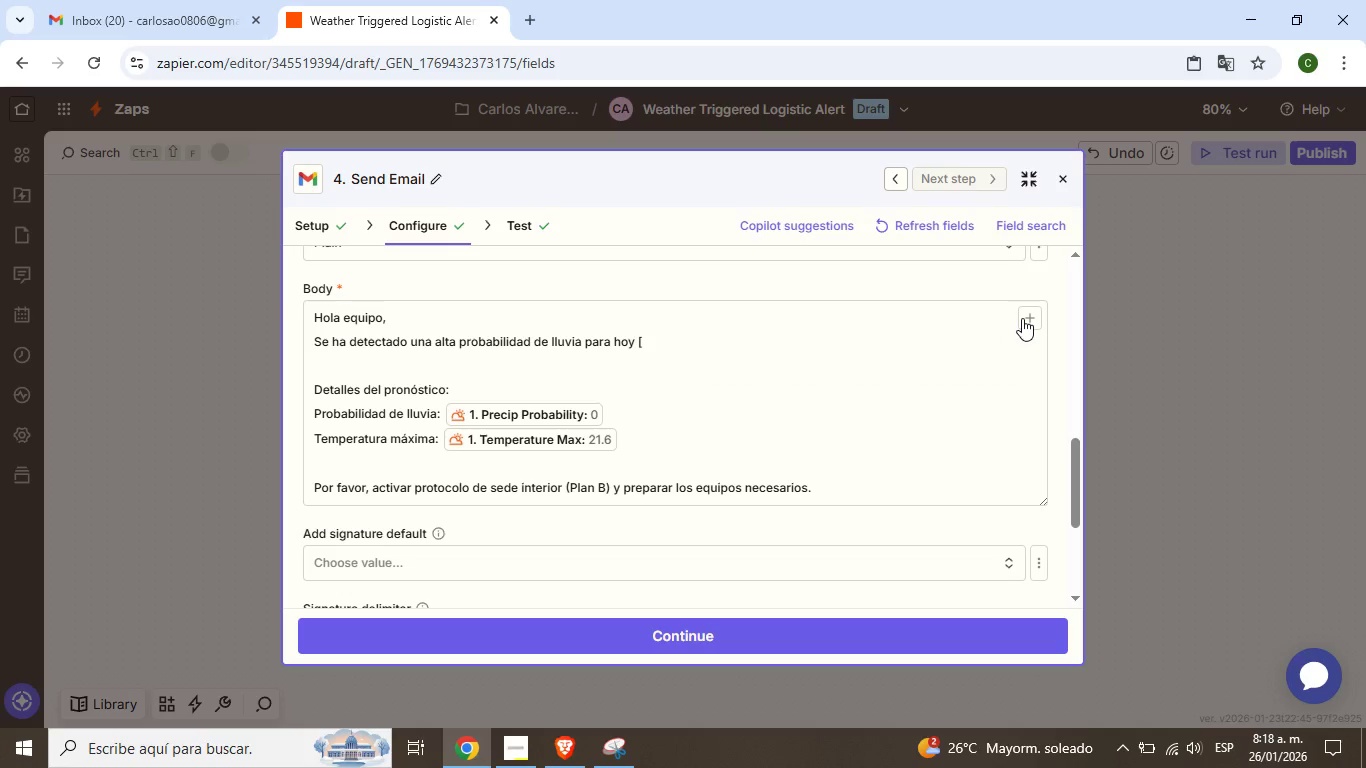 
left_click([1022, 318])
 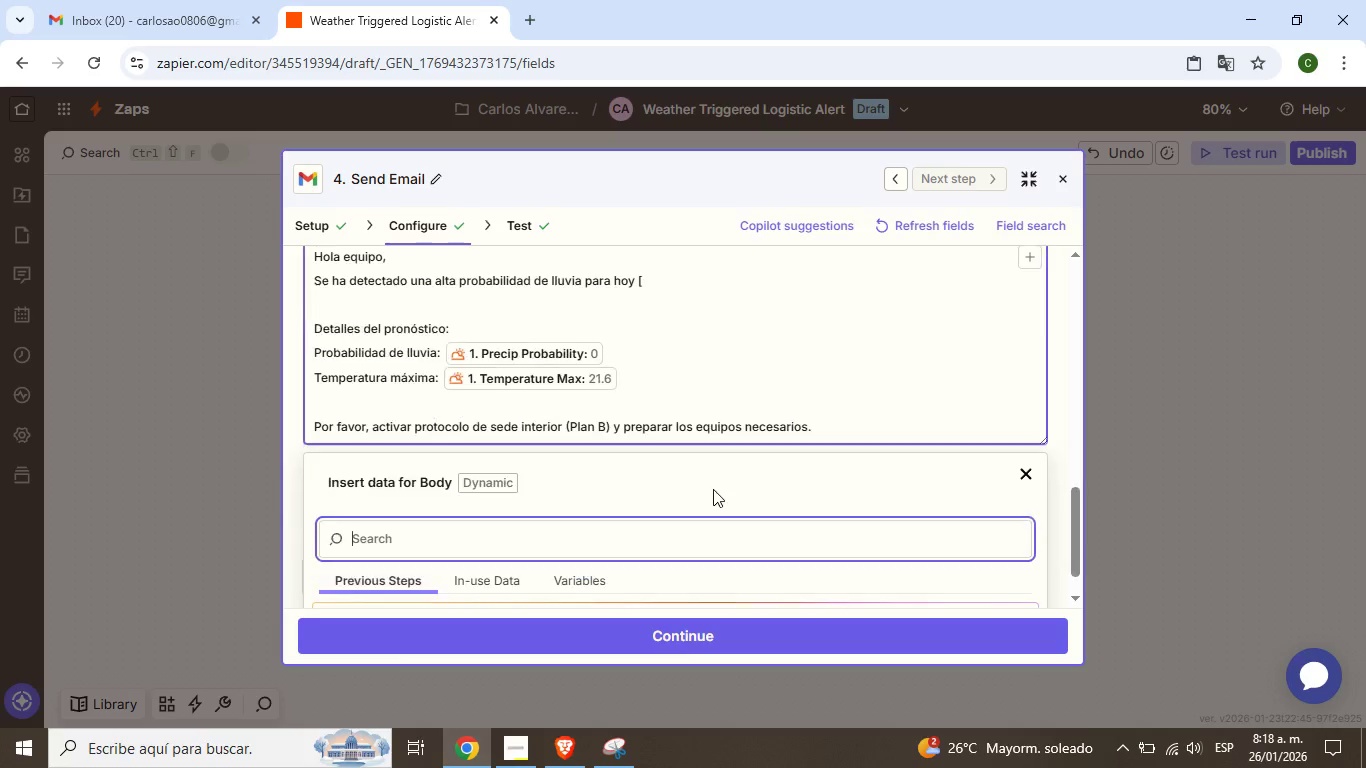 
scroll: coordinate [462, 542], scroll_direction: down, amount: 4.0
 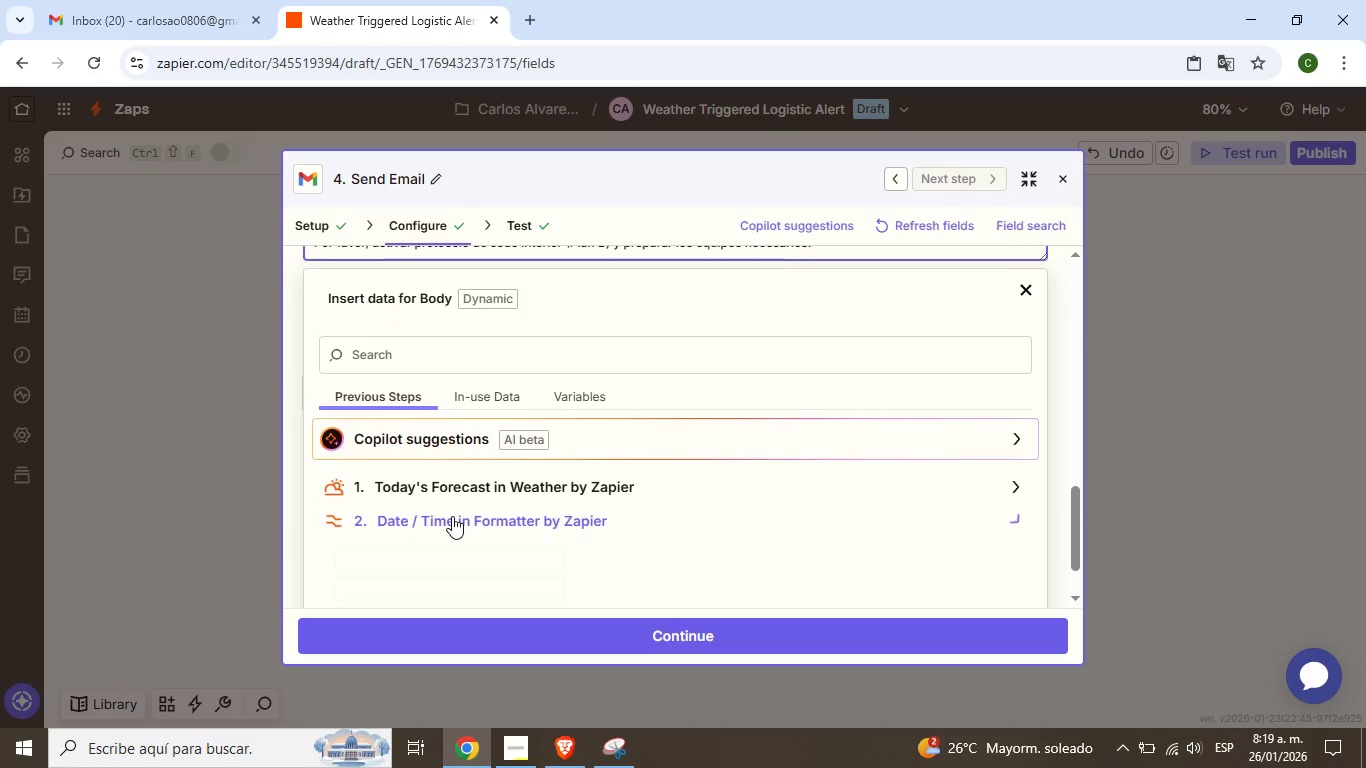 
left_click([452, 516])
 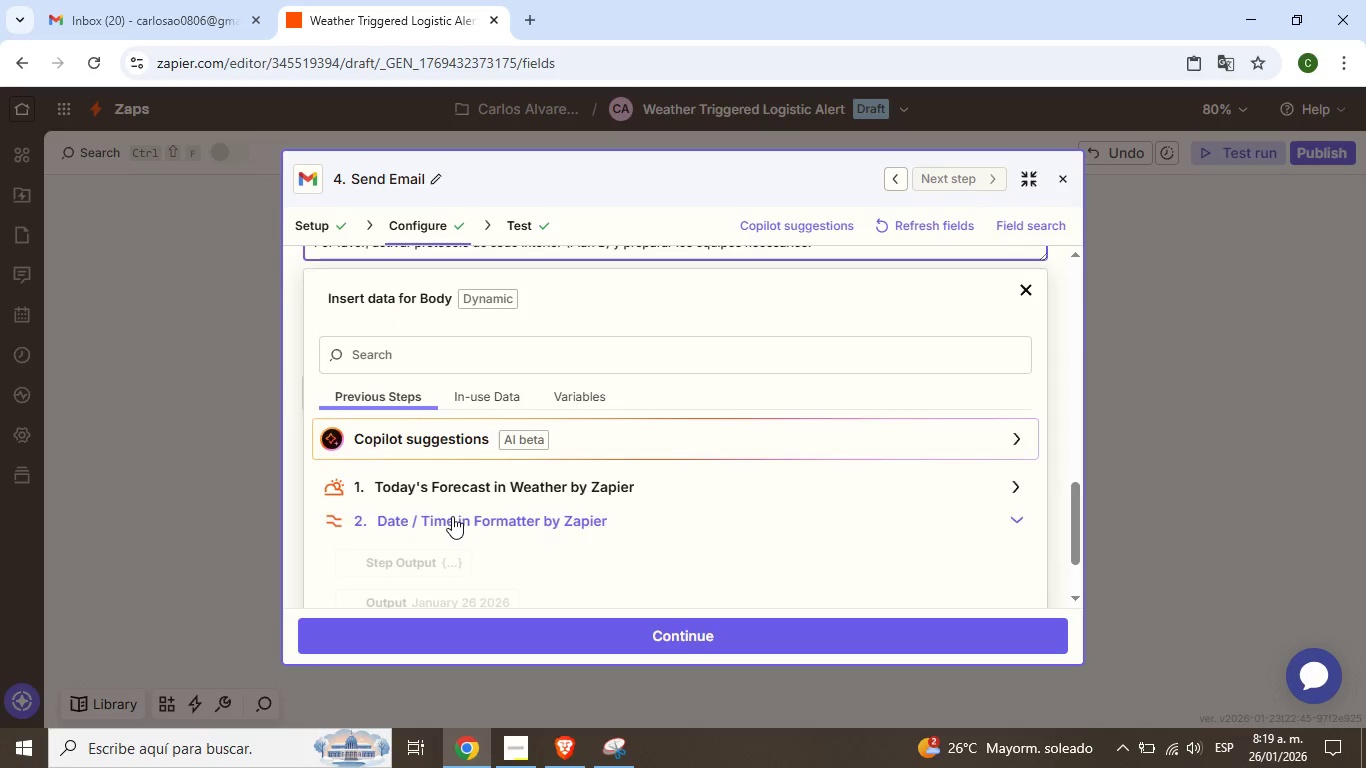 
scroll: coordinate [454, 517], scroll_direction: down, amount: 1.0
 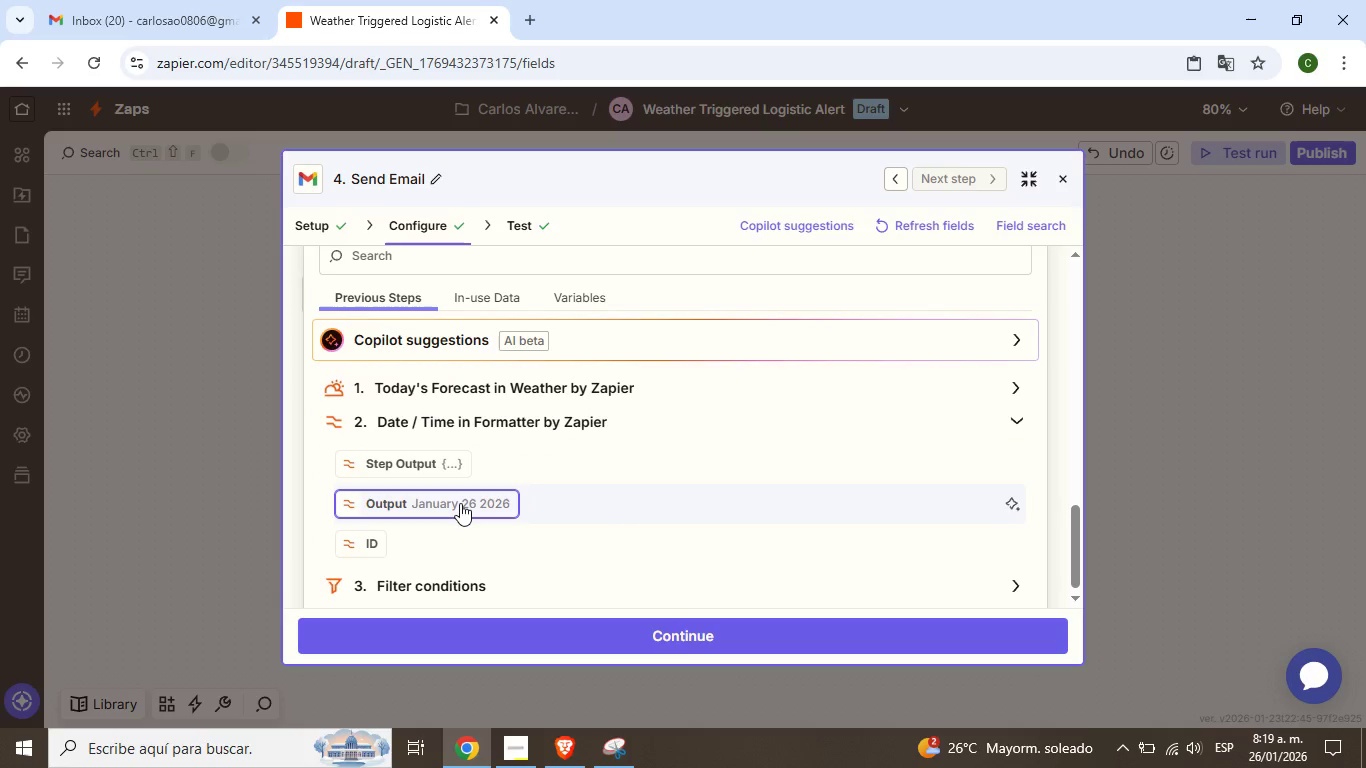 
left_click([460, 503])
 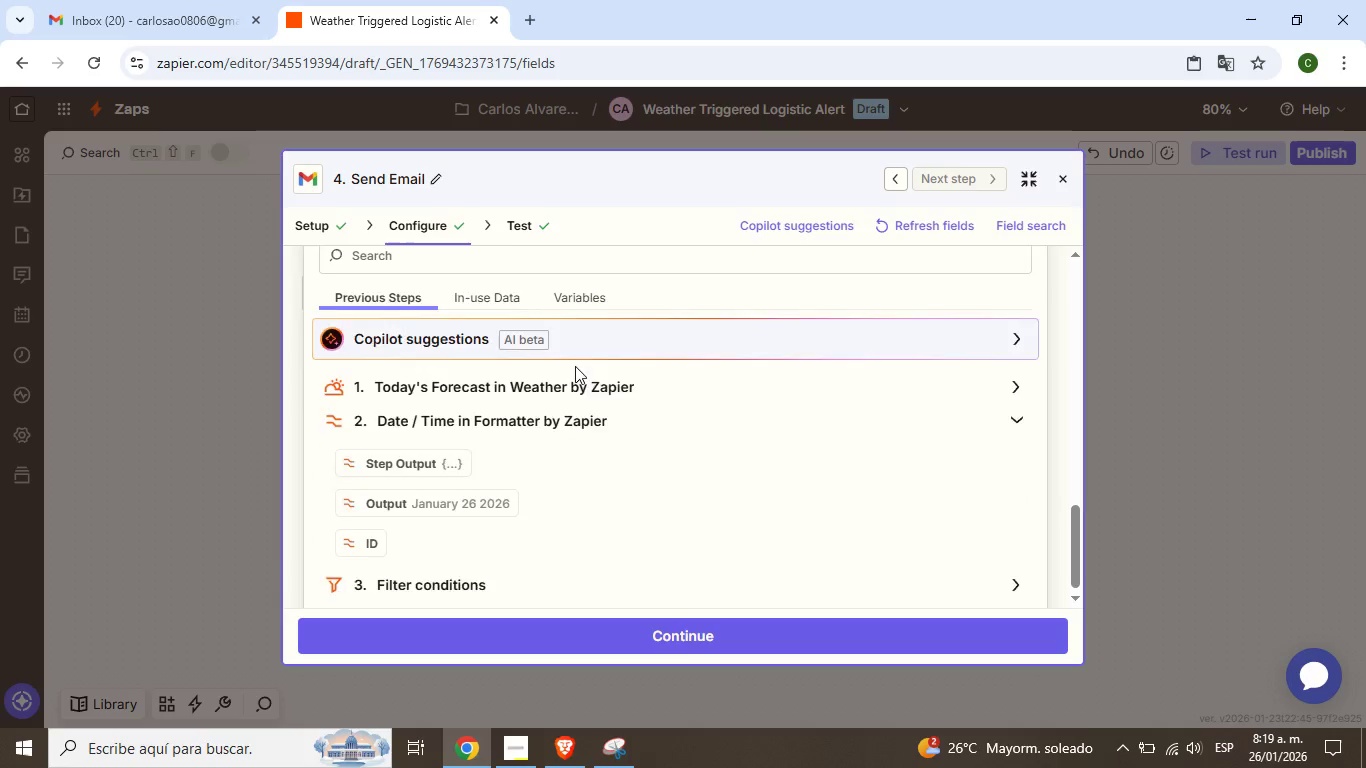 
scroll: coordinate [608, 400], scroll_direction: up, amount: 4.0
 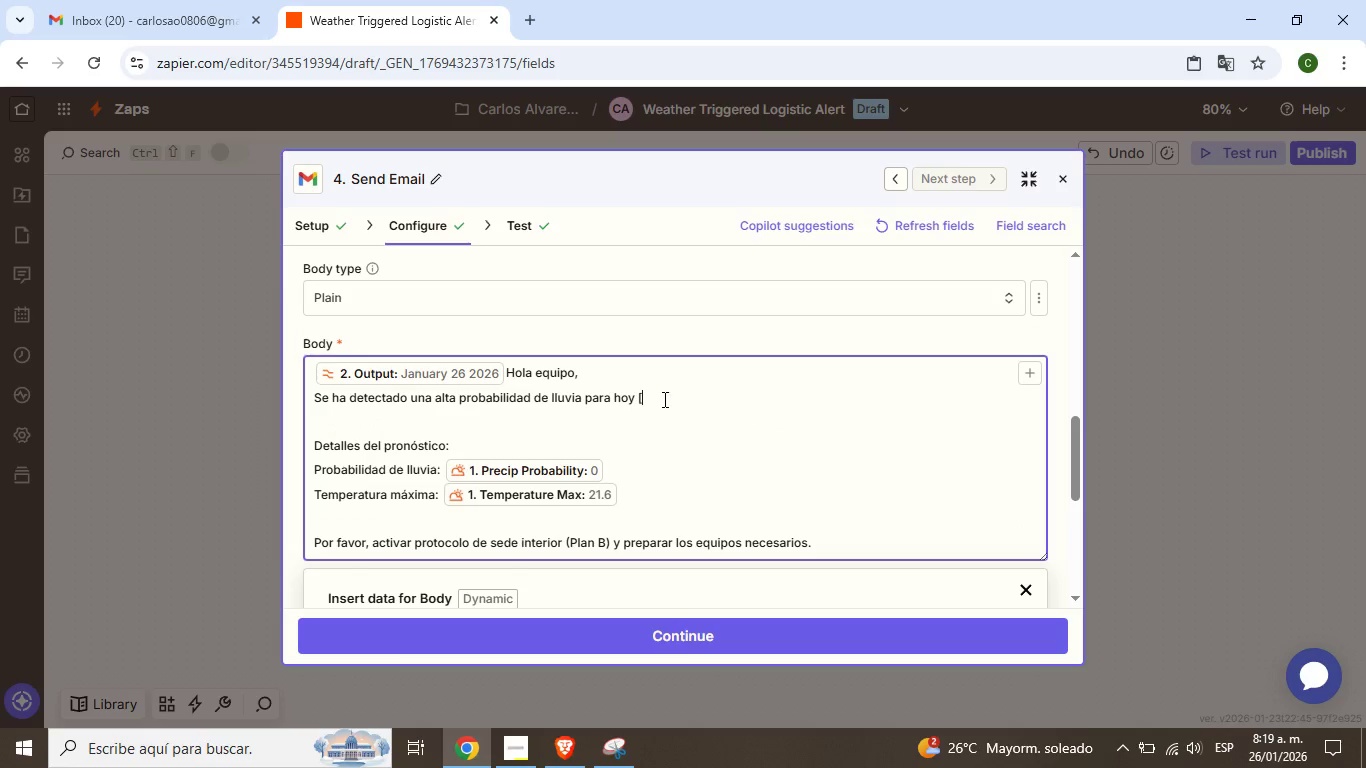 
left_click([663, 399])
 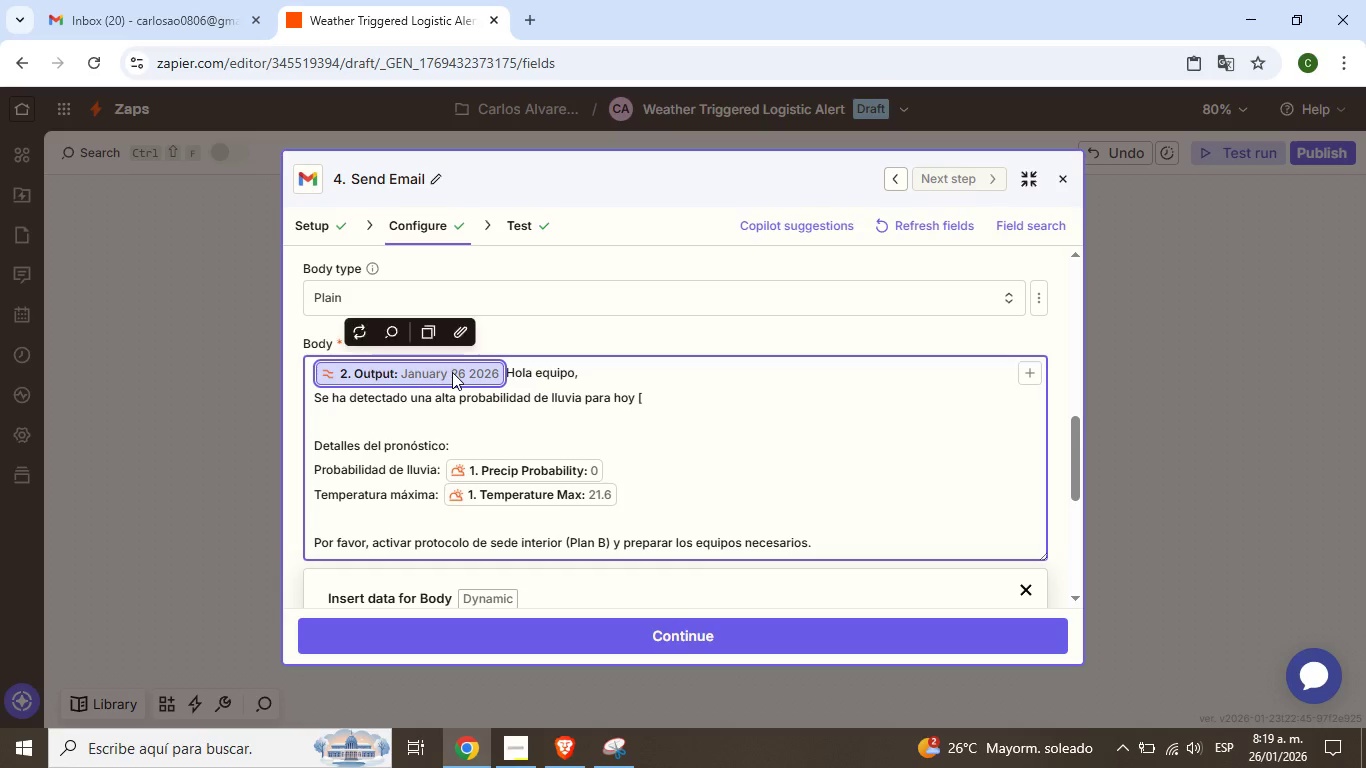 
left_click([452, 372])
 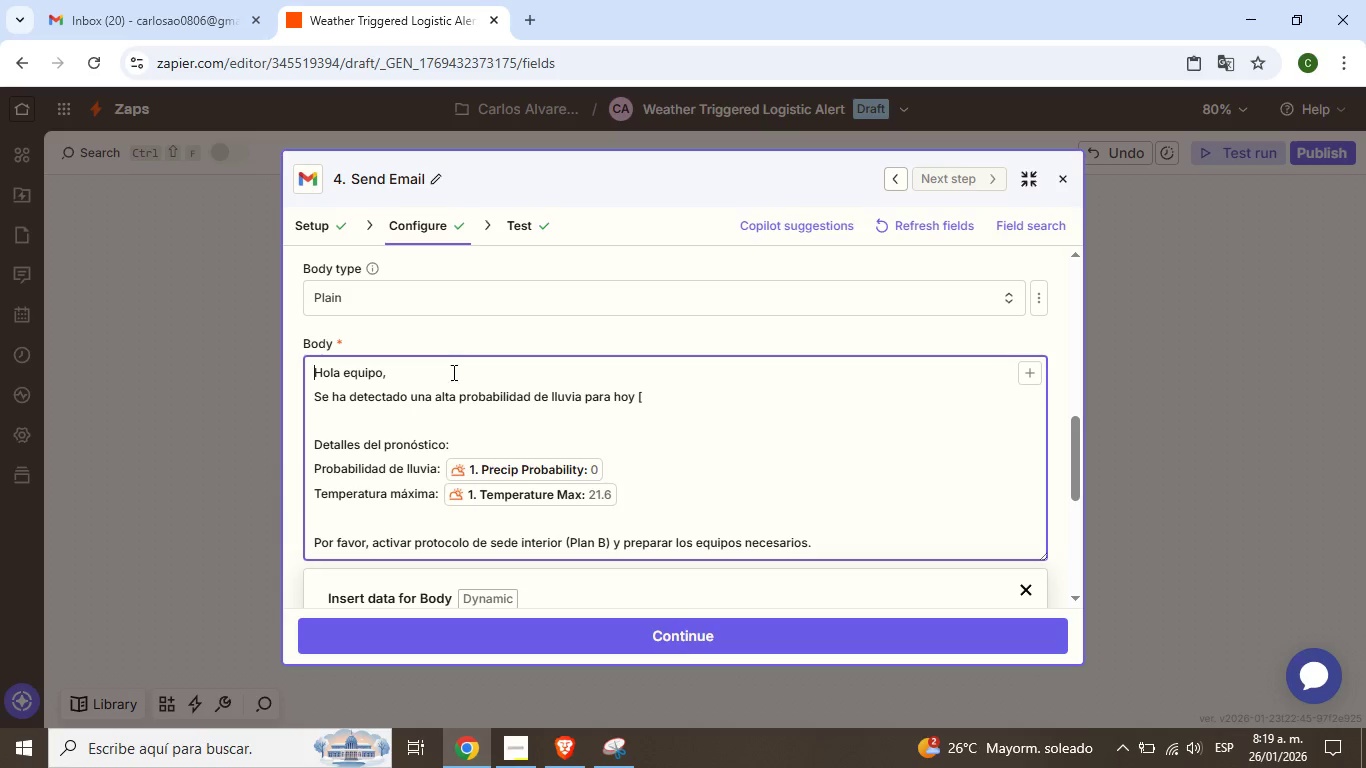 
key(Backspace)
 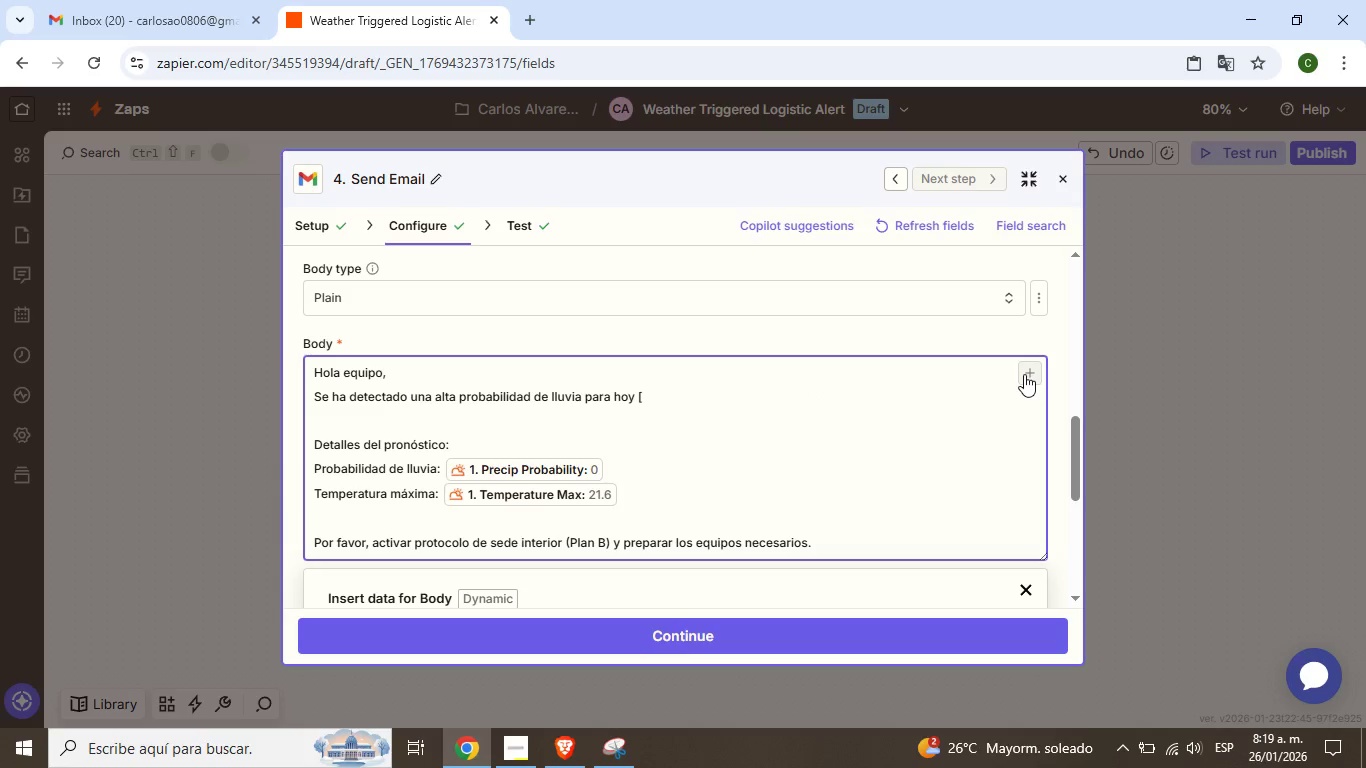 
left_click([1024, 373])
 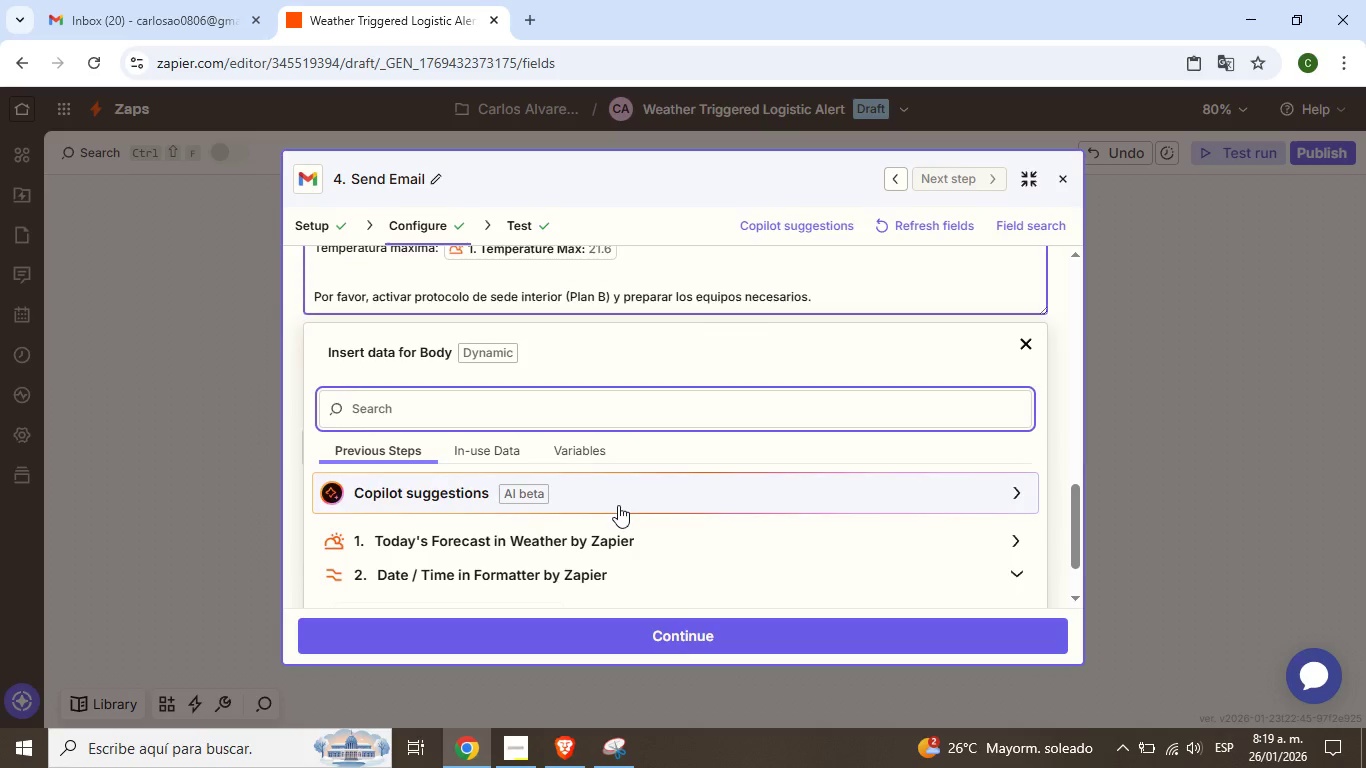 
scroll: coordinate [617, 489], scroll_direction: down, amount: 1.0
 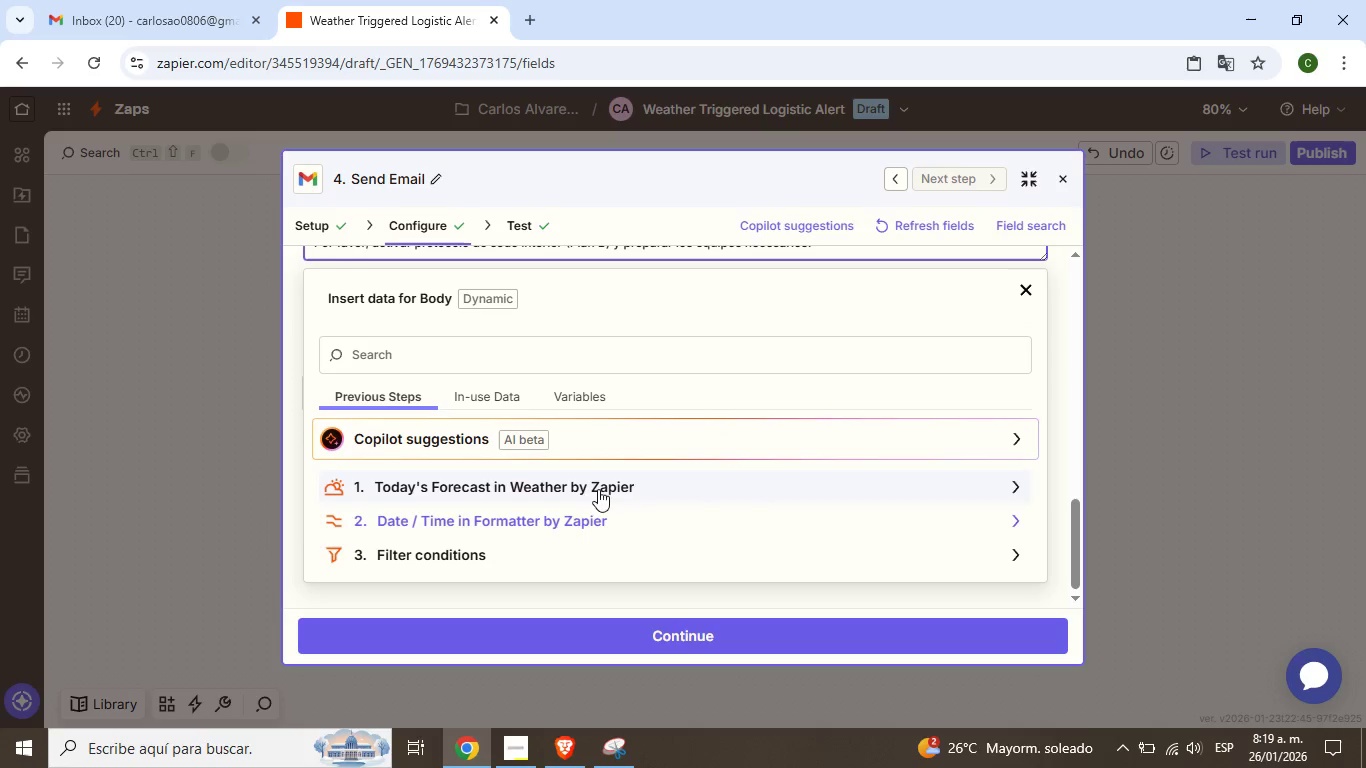 
left_click([605, 484])
 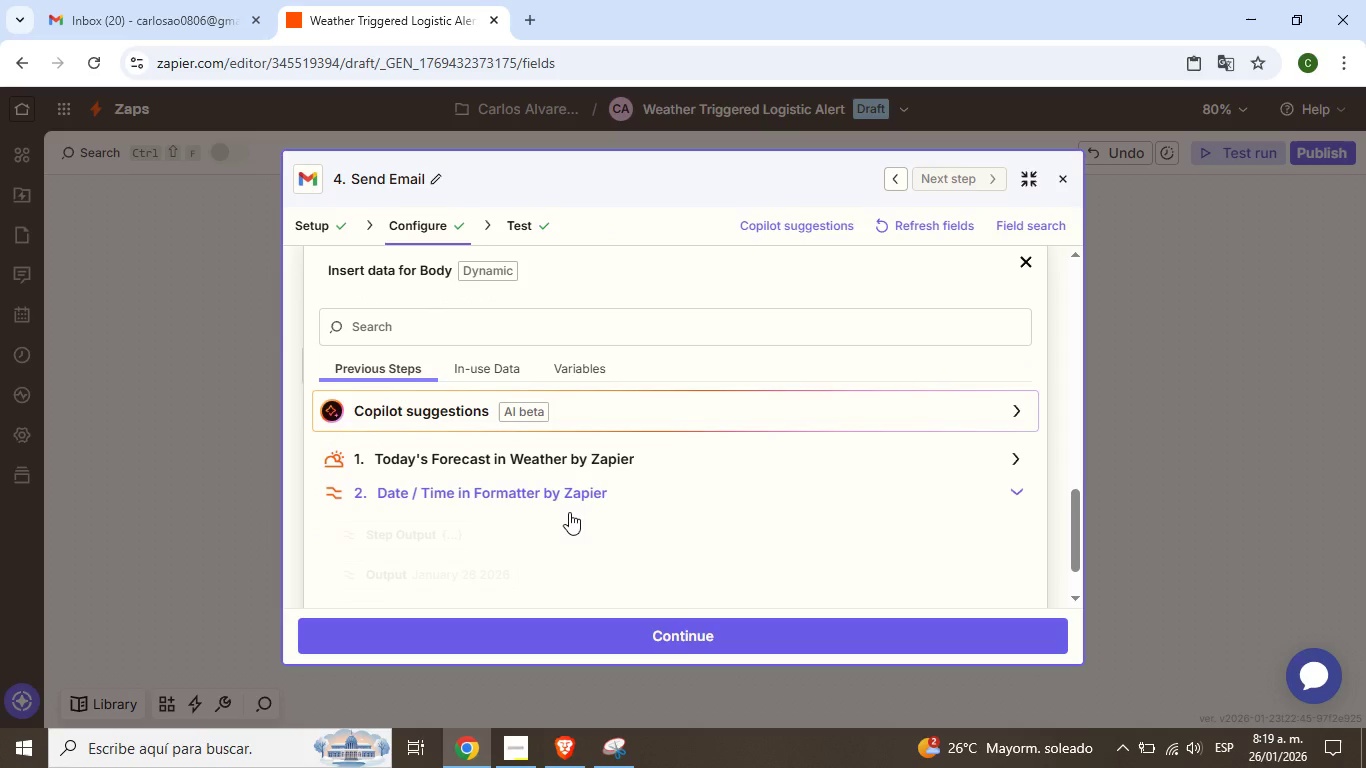 
left_click([584, 512])
 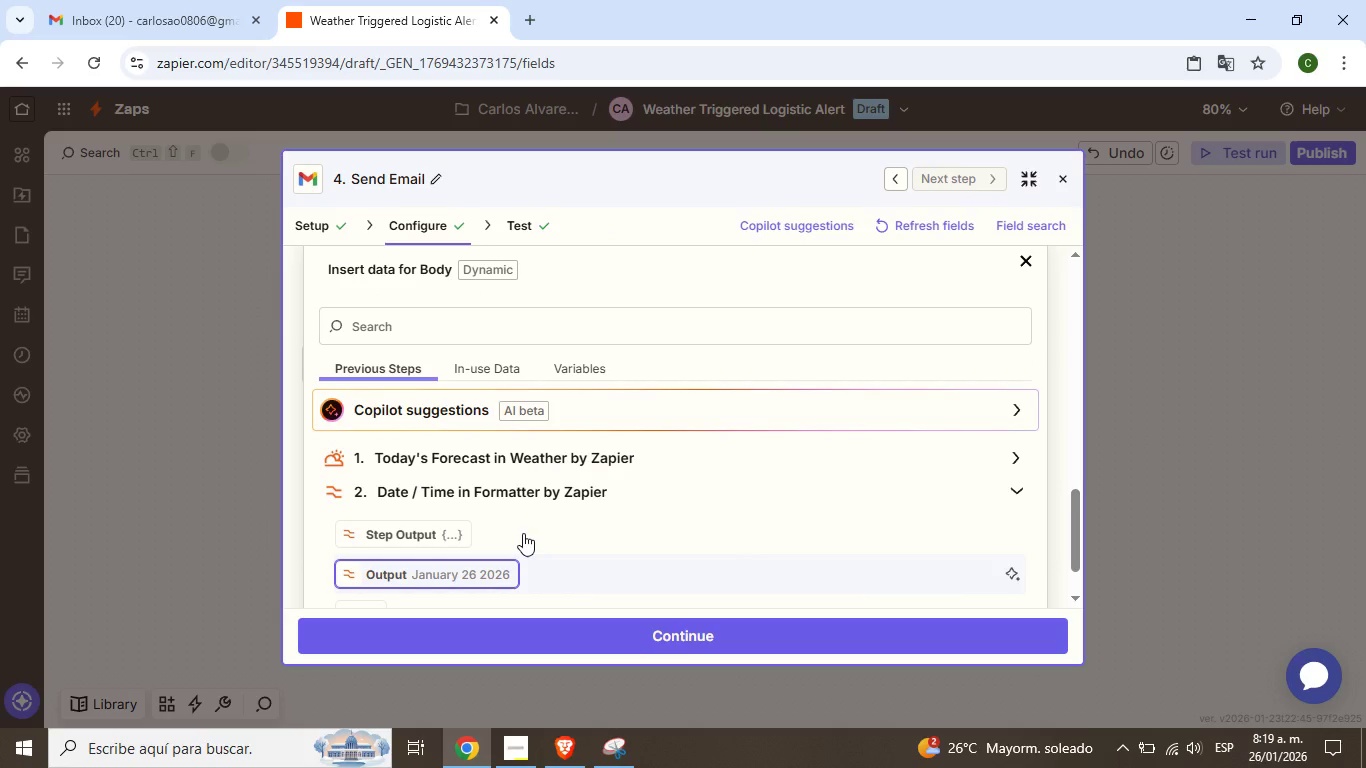 
left_click([480, 568])
 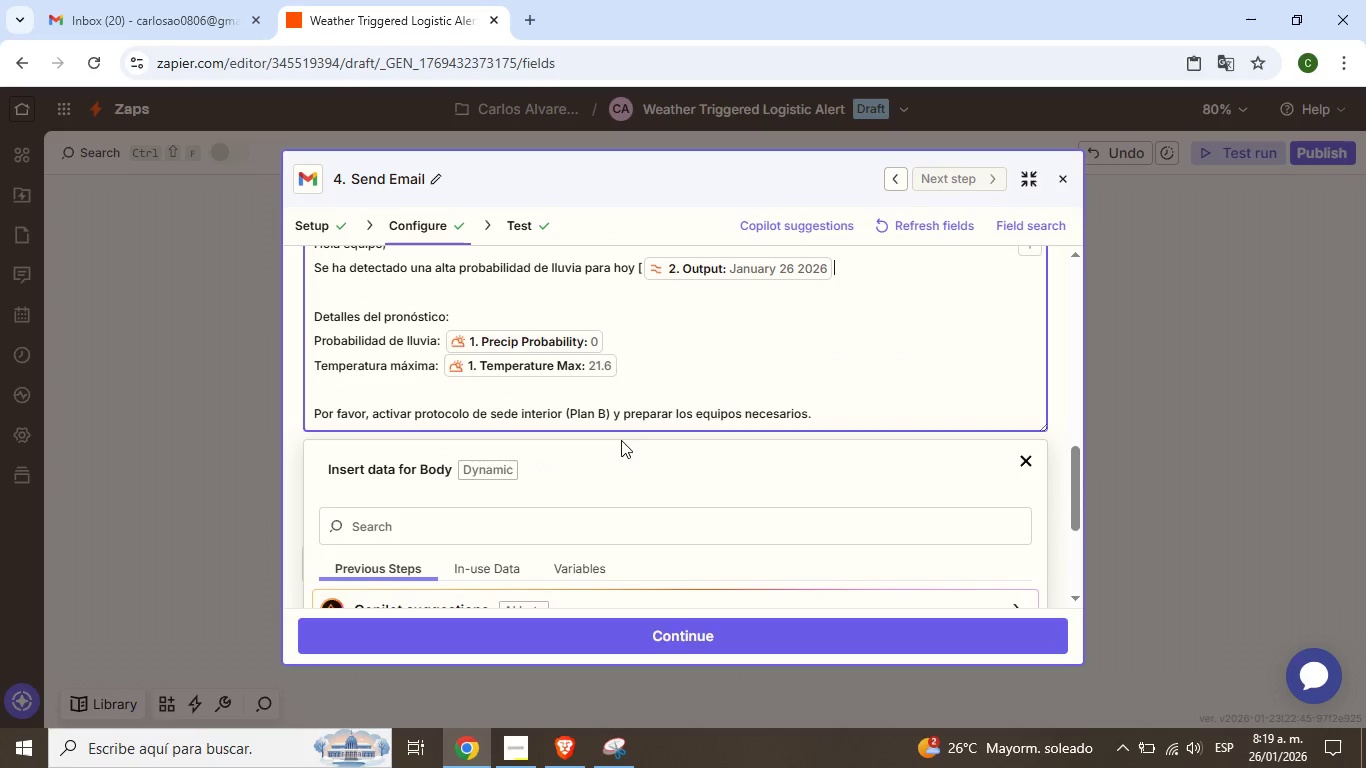 
scroll: coordinate [621, 440], scroll_direction: up, amount: 2.0
 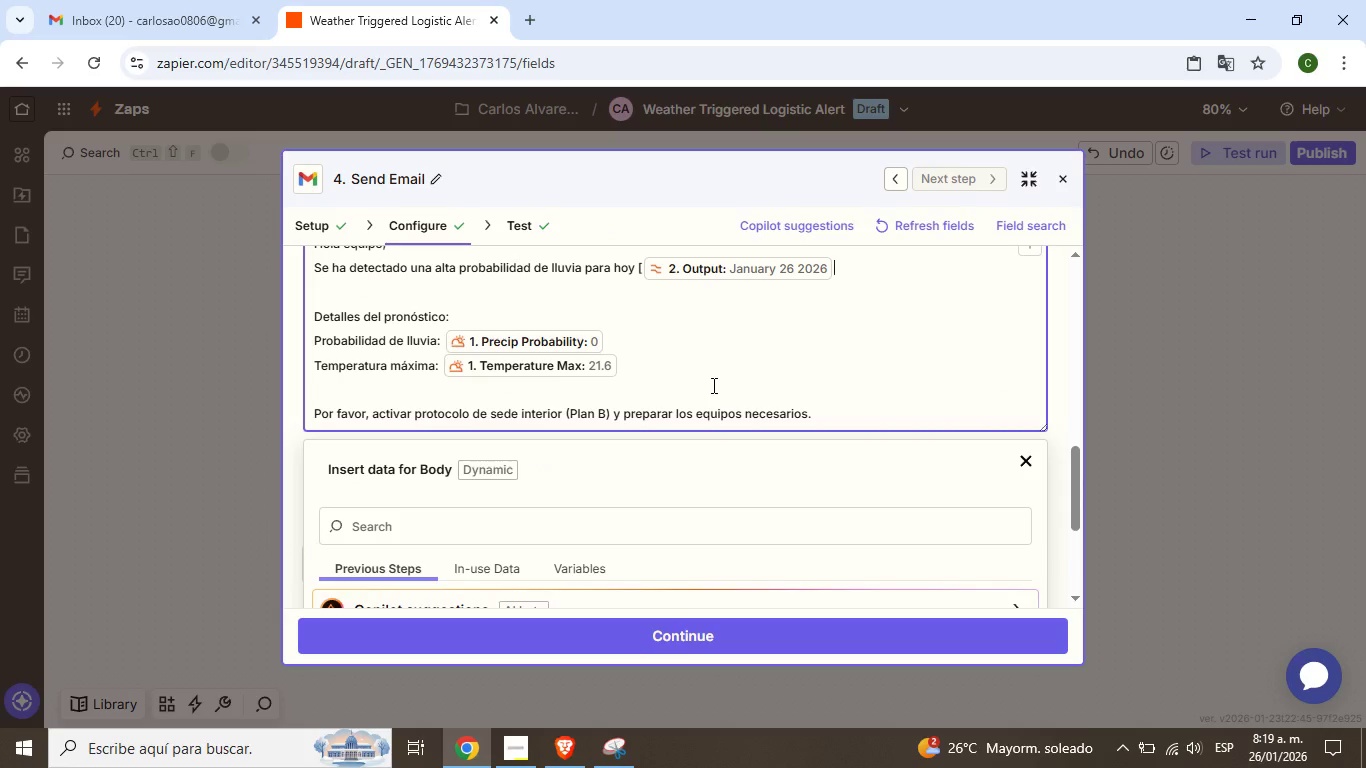 
key(Shift+ShiftRight)
 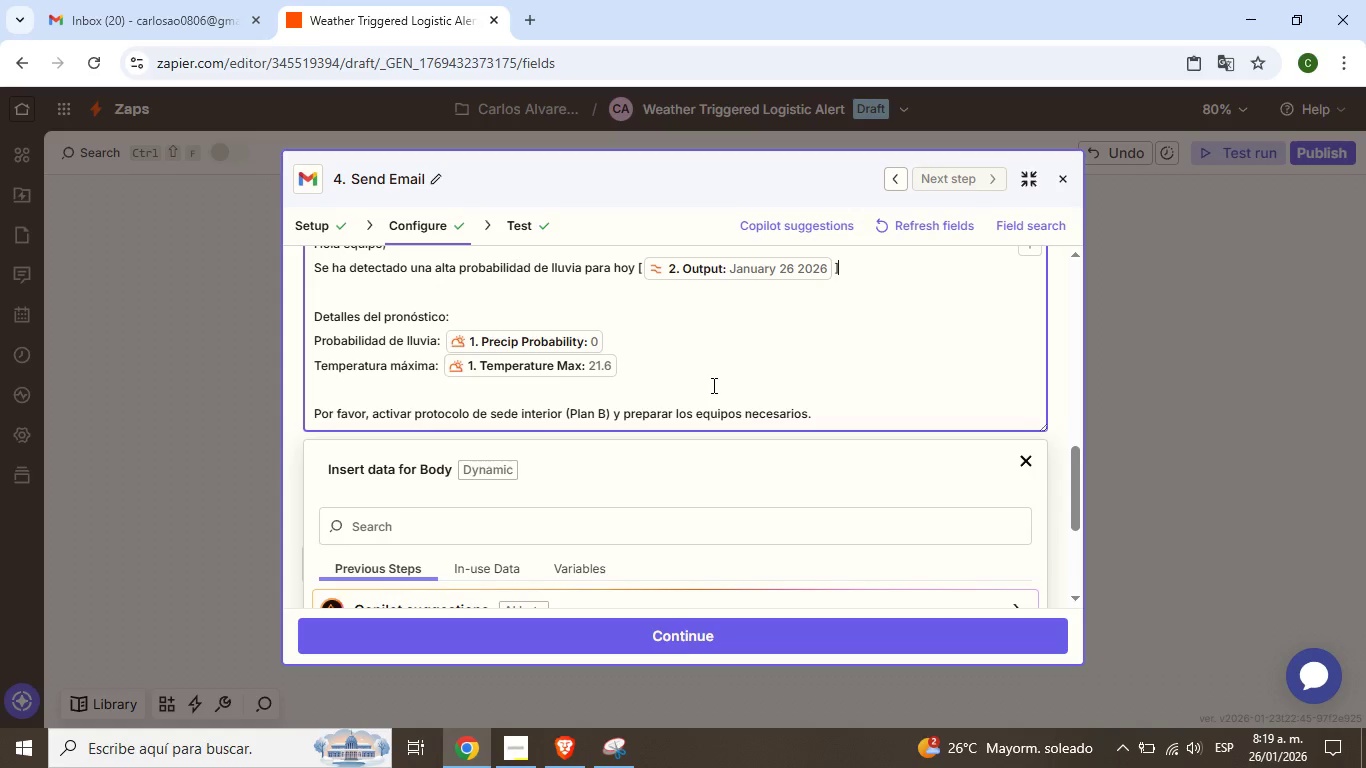 
key(Shift+Slash)
 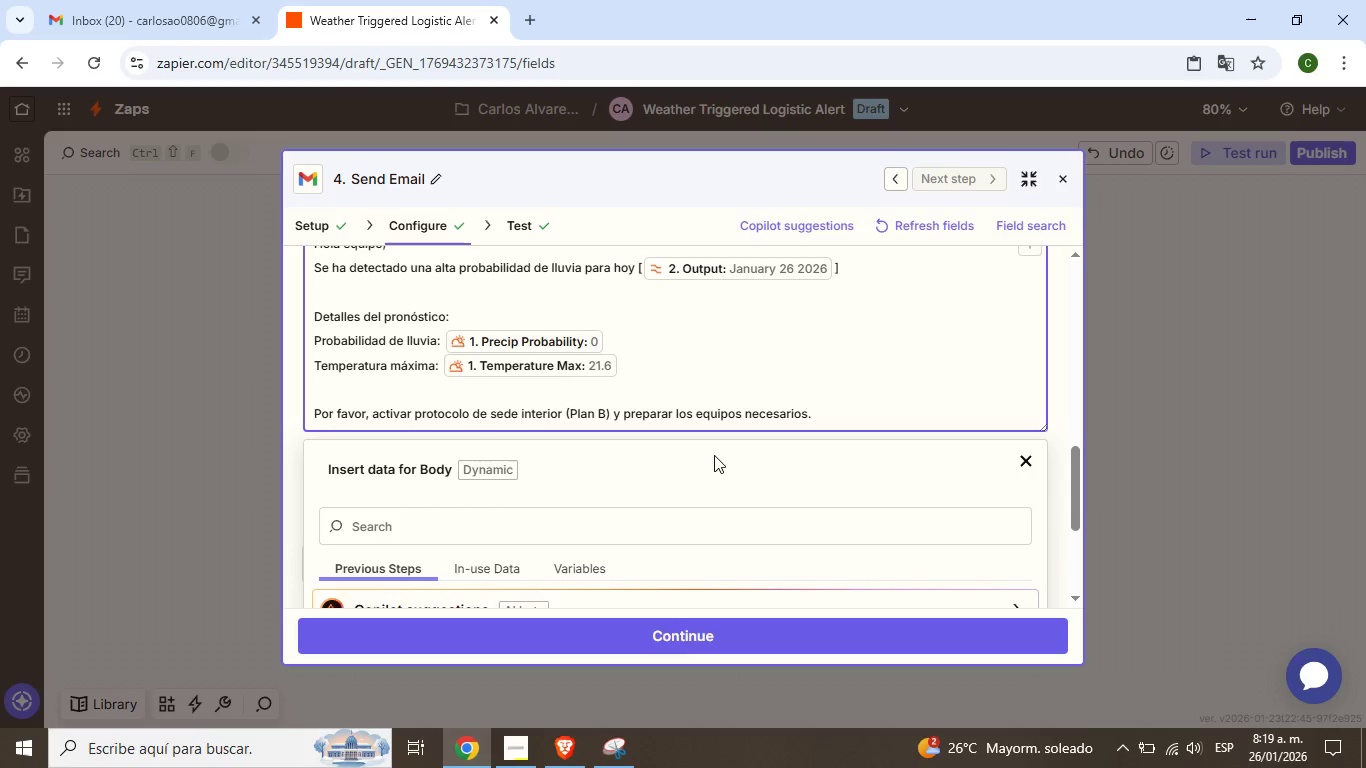 
left_click([714, 455])
 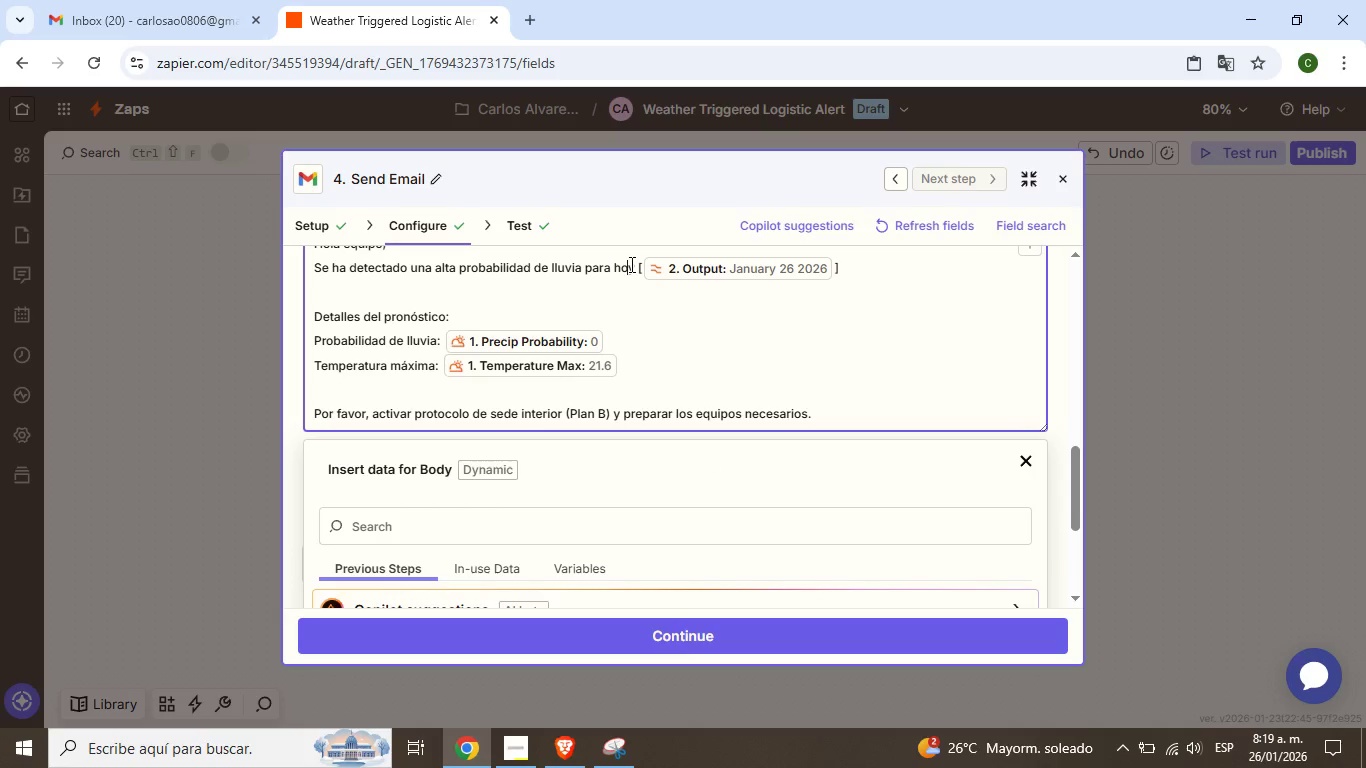 
left_click([630, 264])
 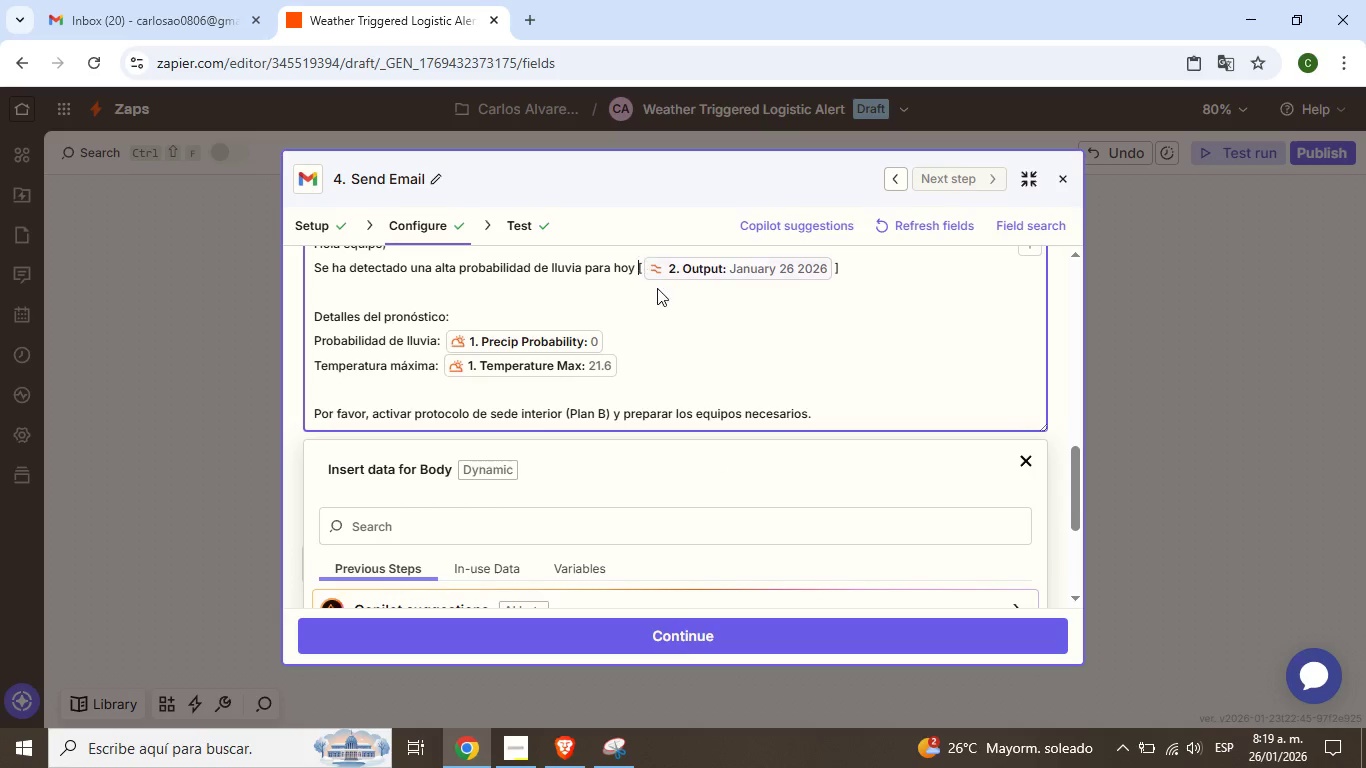 
left_click([639, 263])
 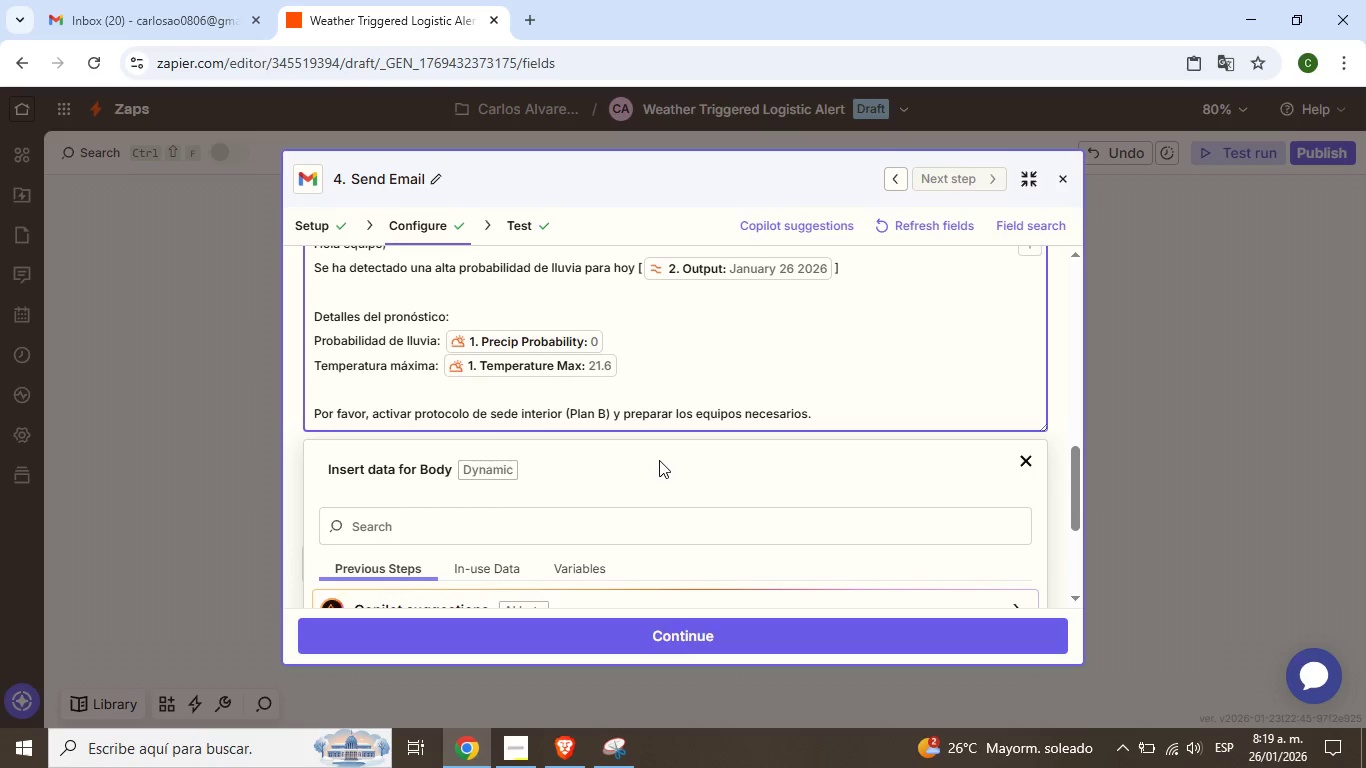 
left_click([659, 460])
 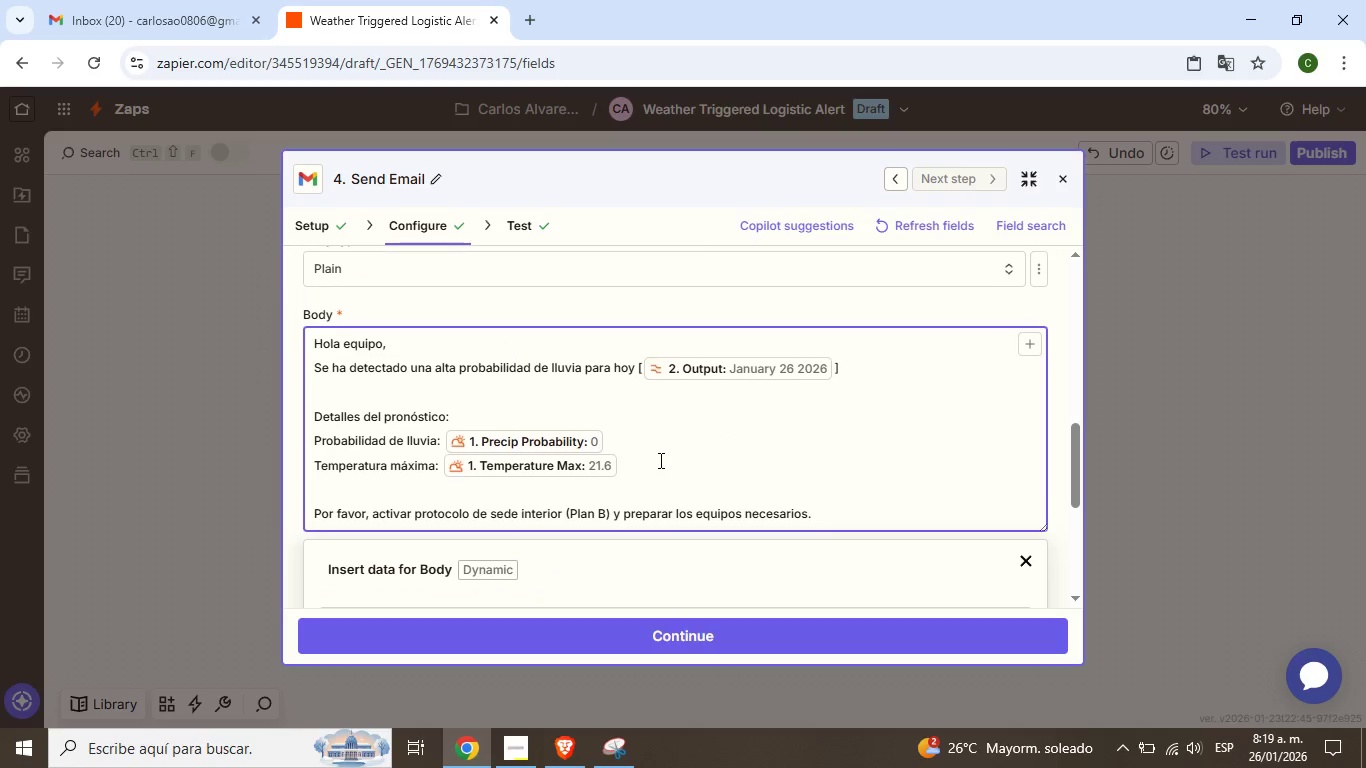 
scroll: coordinate [659, 460], scroll_direction: up, amount: 1.0
 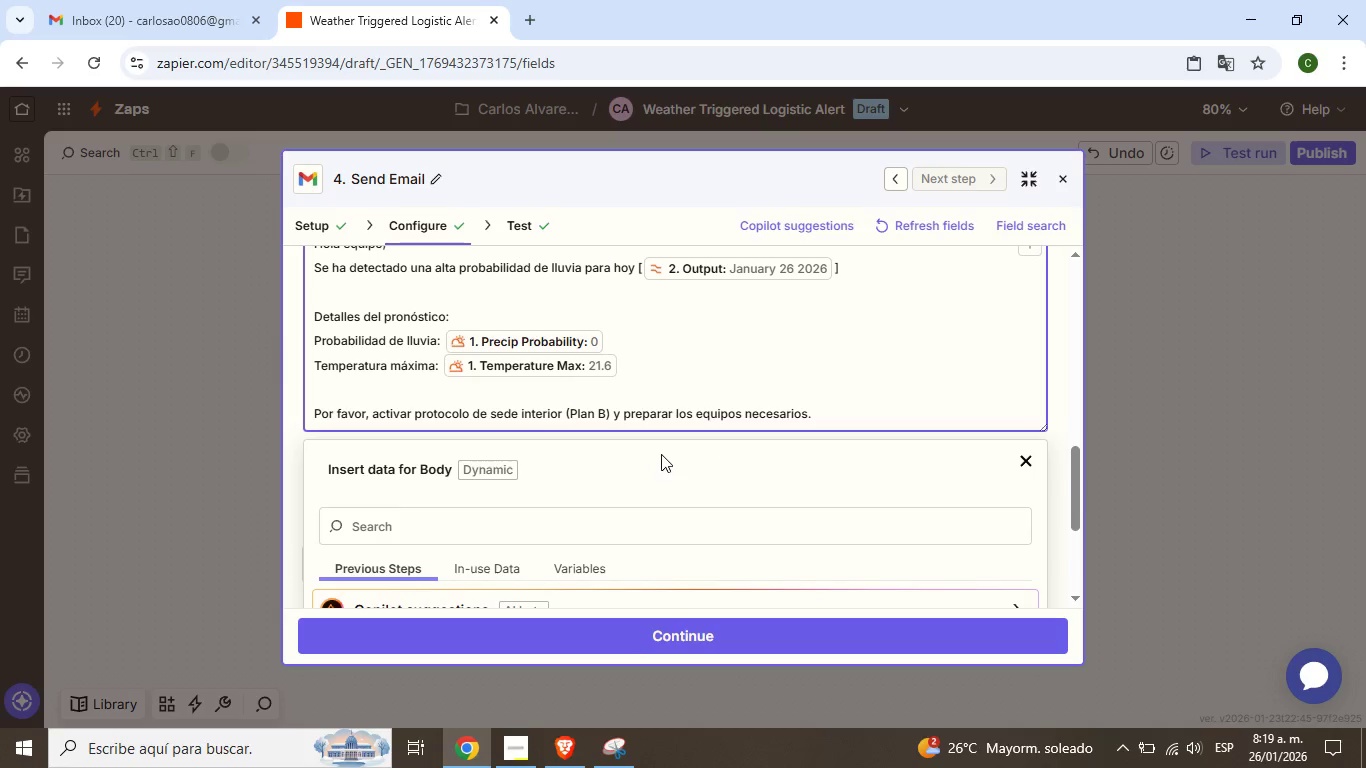 
scroll: coordinate [659, 460], scroll_direction: down, amount: 1.0
 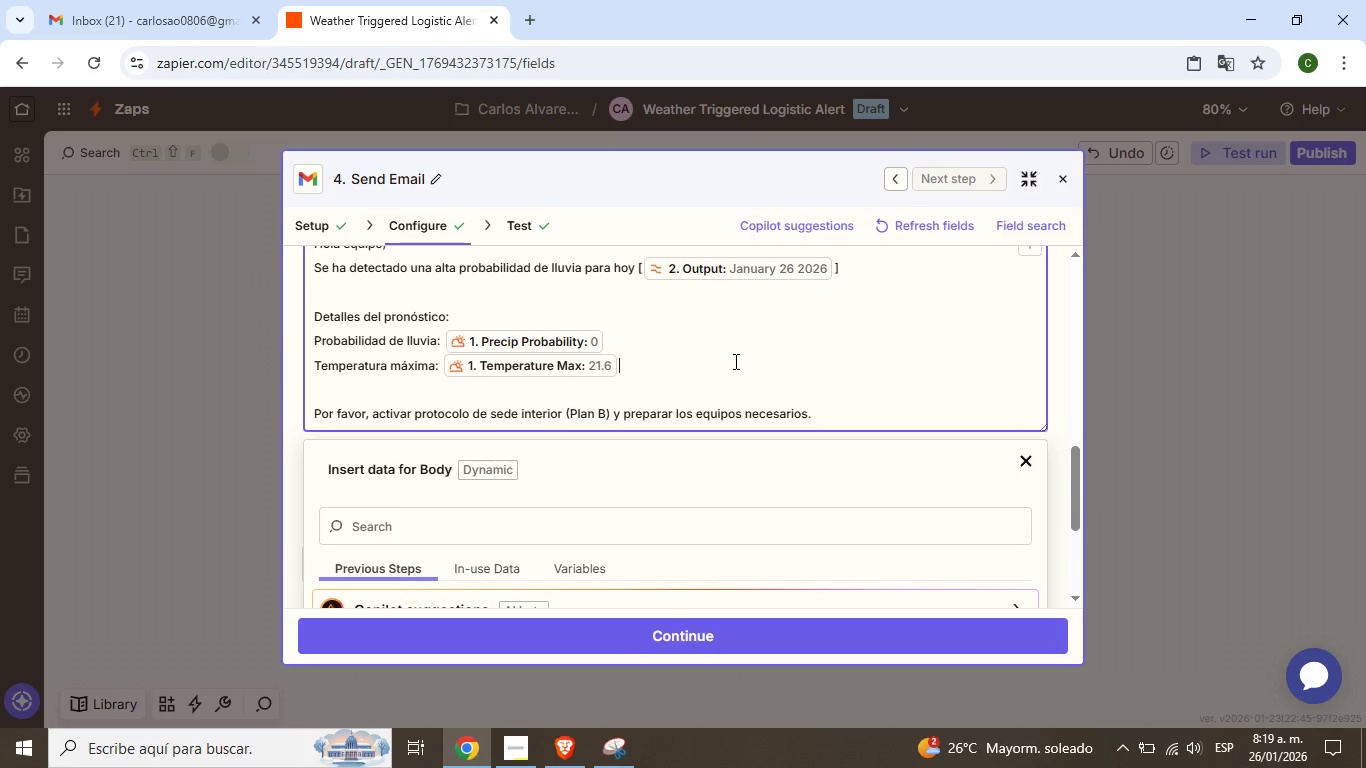 
left_click([734, 361])
 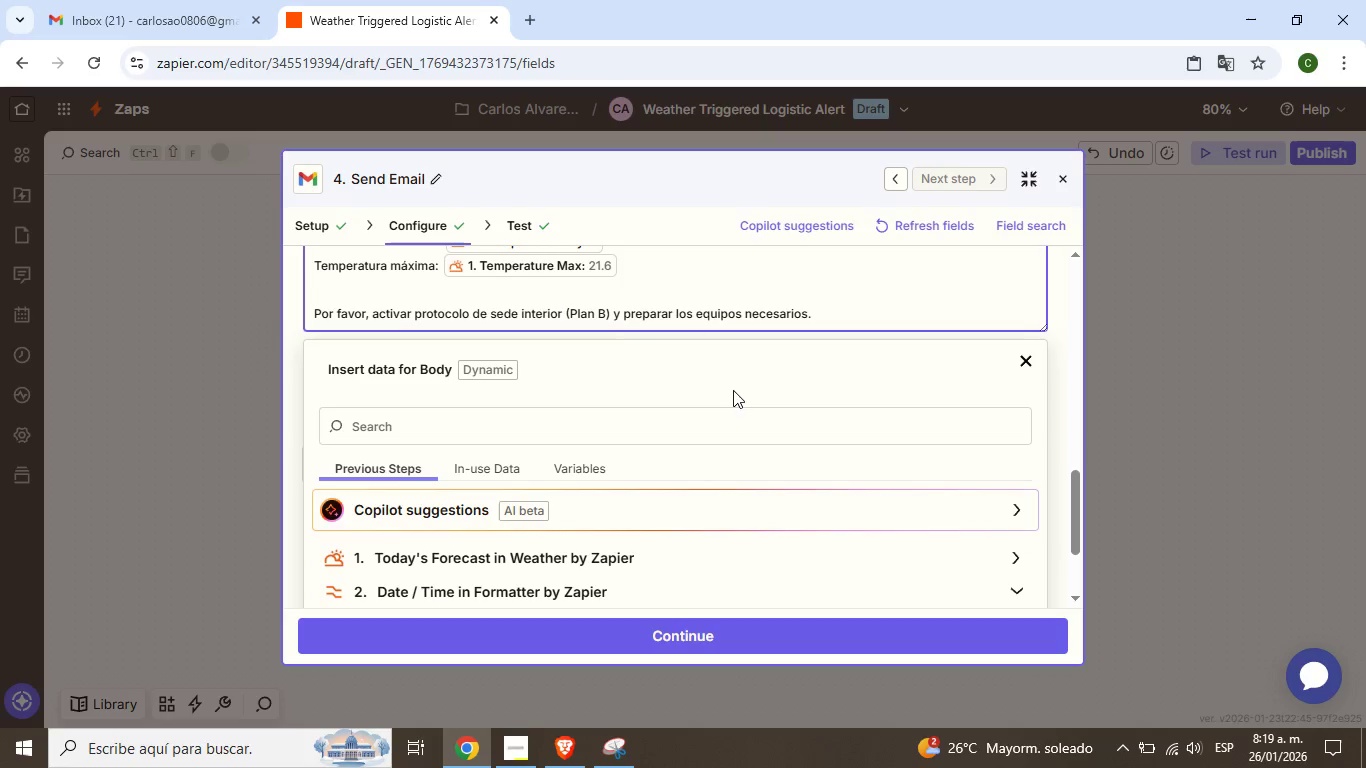 
scroll: coordinate [734, 361], scroll_direction: down, amount: 1.0
 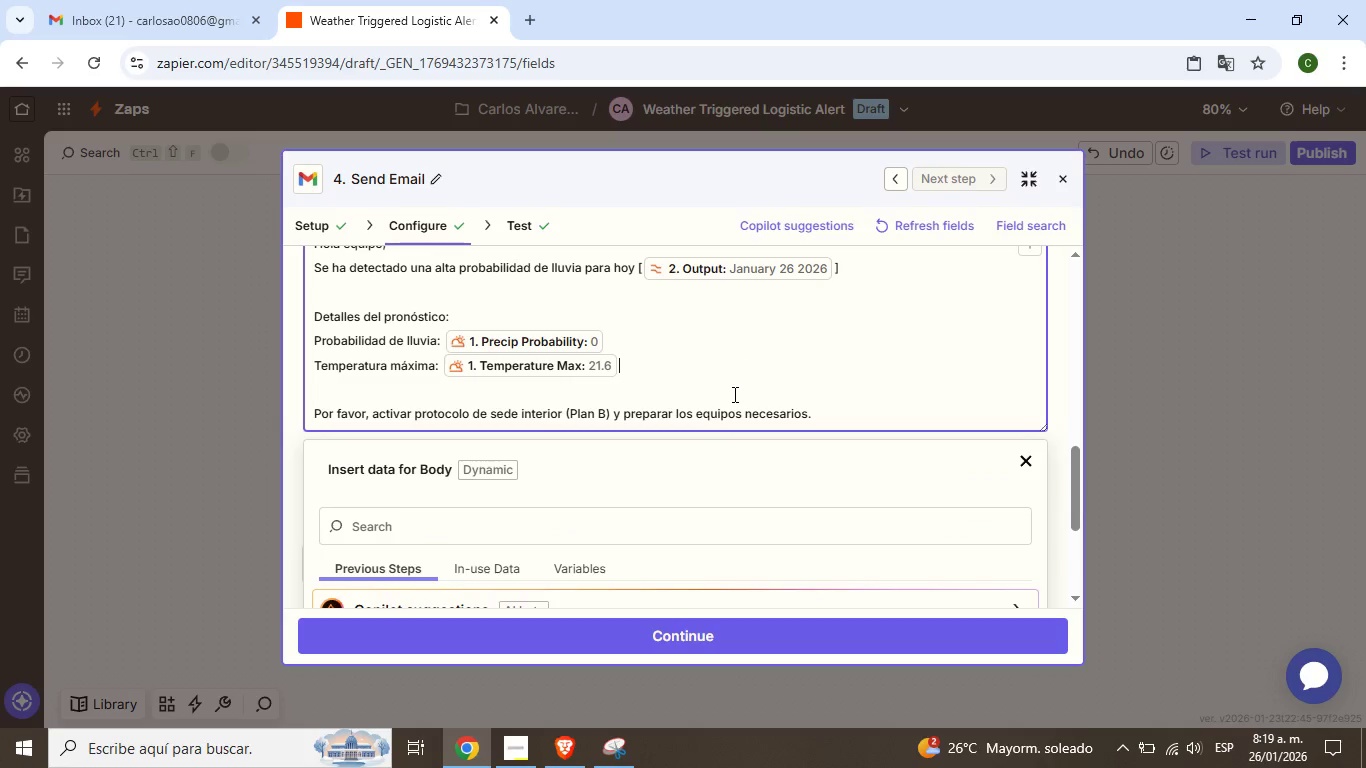 
scroll: coordinate [733, 391], scroll_direction: up, amount: 1.0
 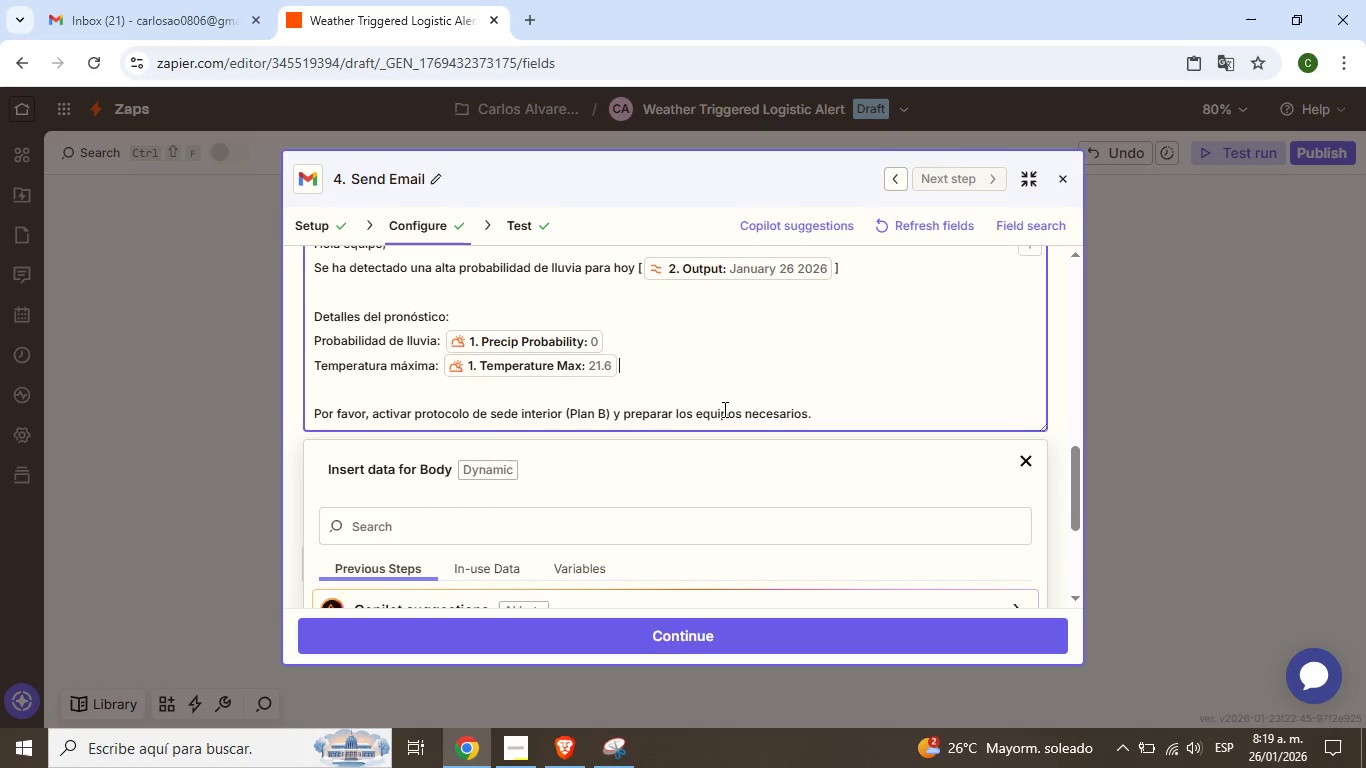 
wait(12.5)
 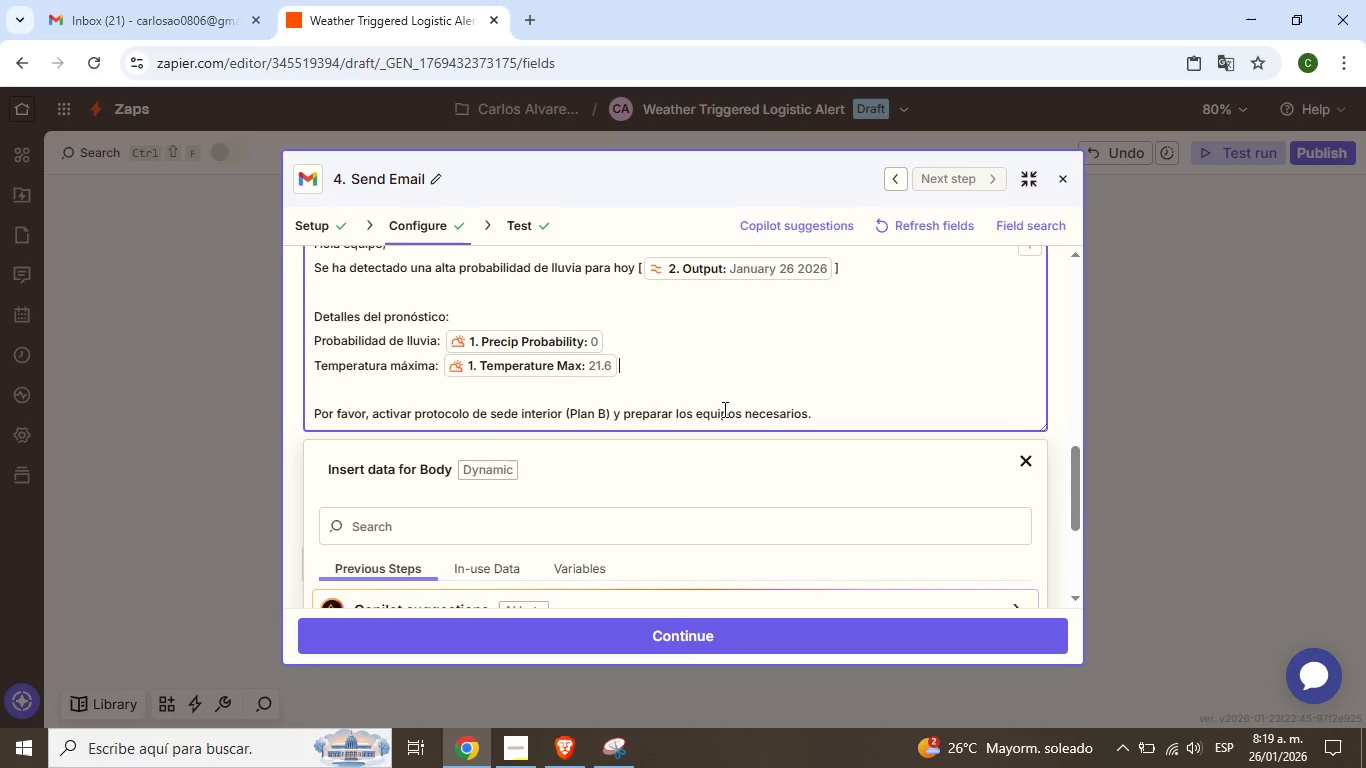 
scroll: coordinate [690, 484], scroll_direction: up, amount: 1.0
 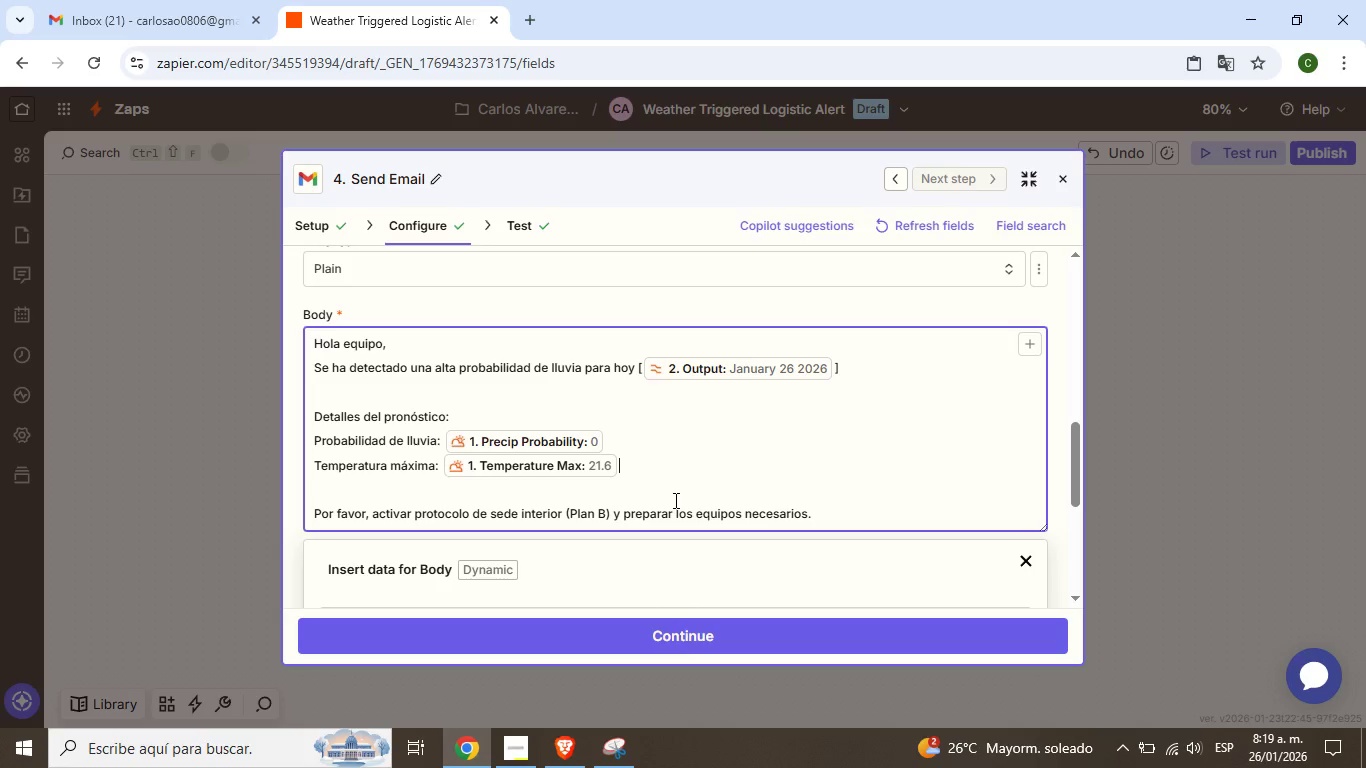 
scroll: coordinate [673, 539], scroll_direction: down, amount: 10.0
 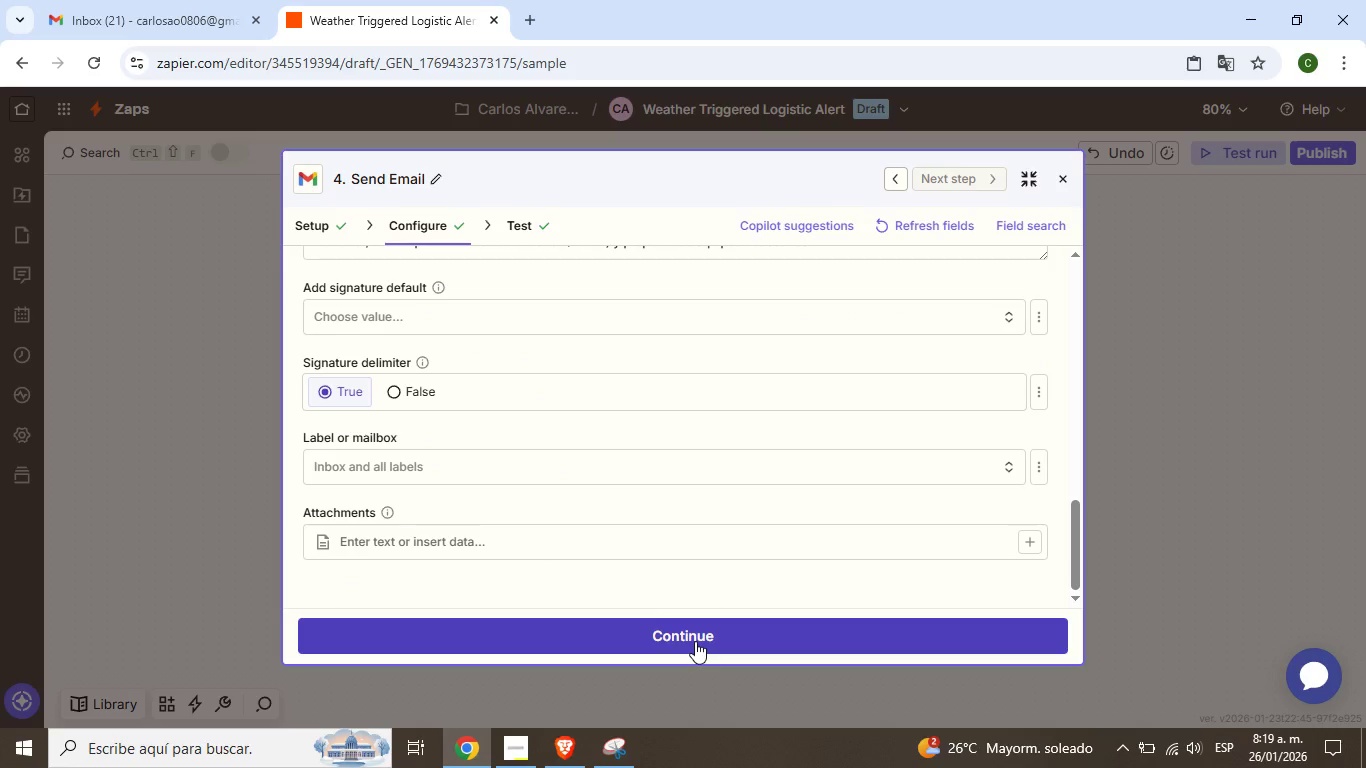 
left_click([695, 642])
 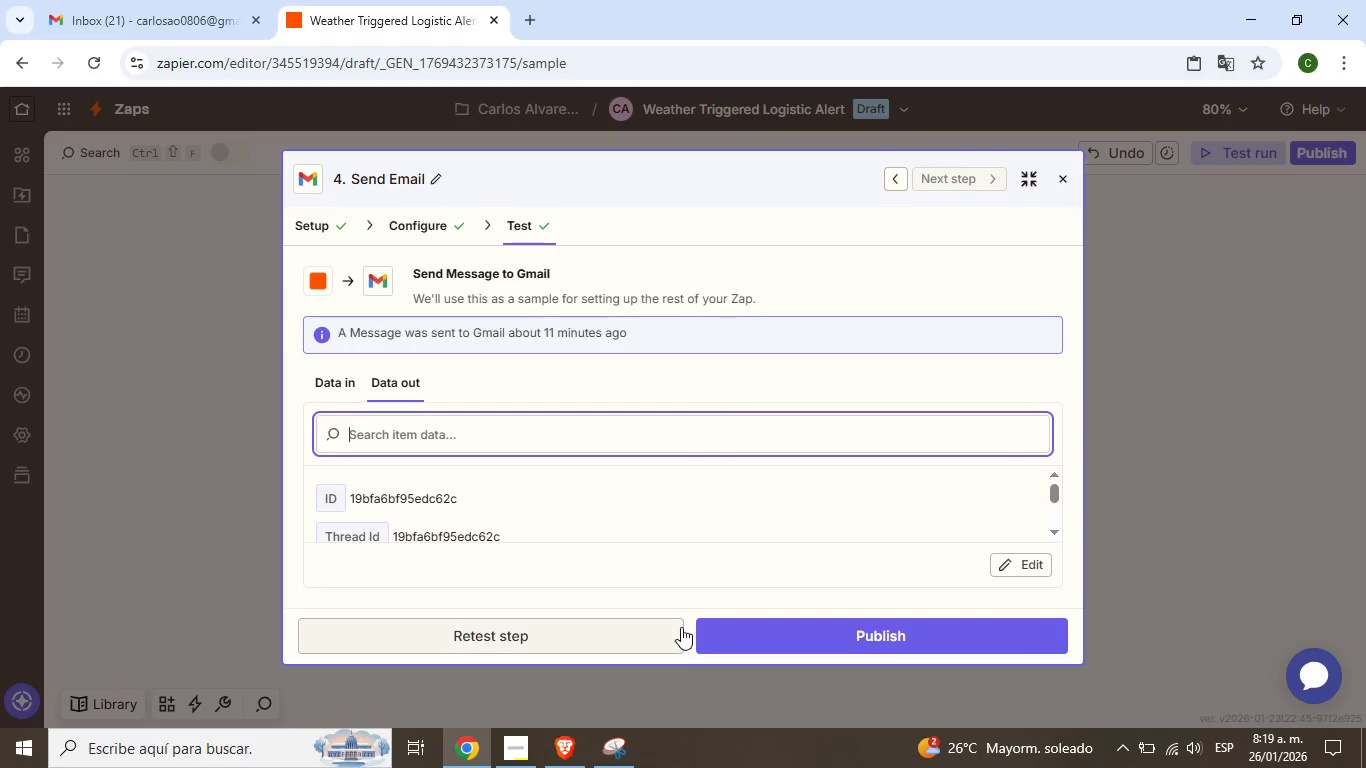 
wait(6.44)
 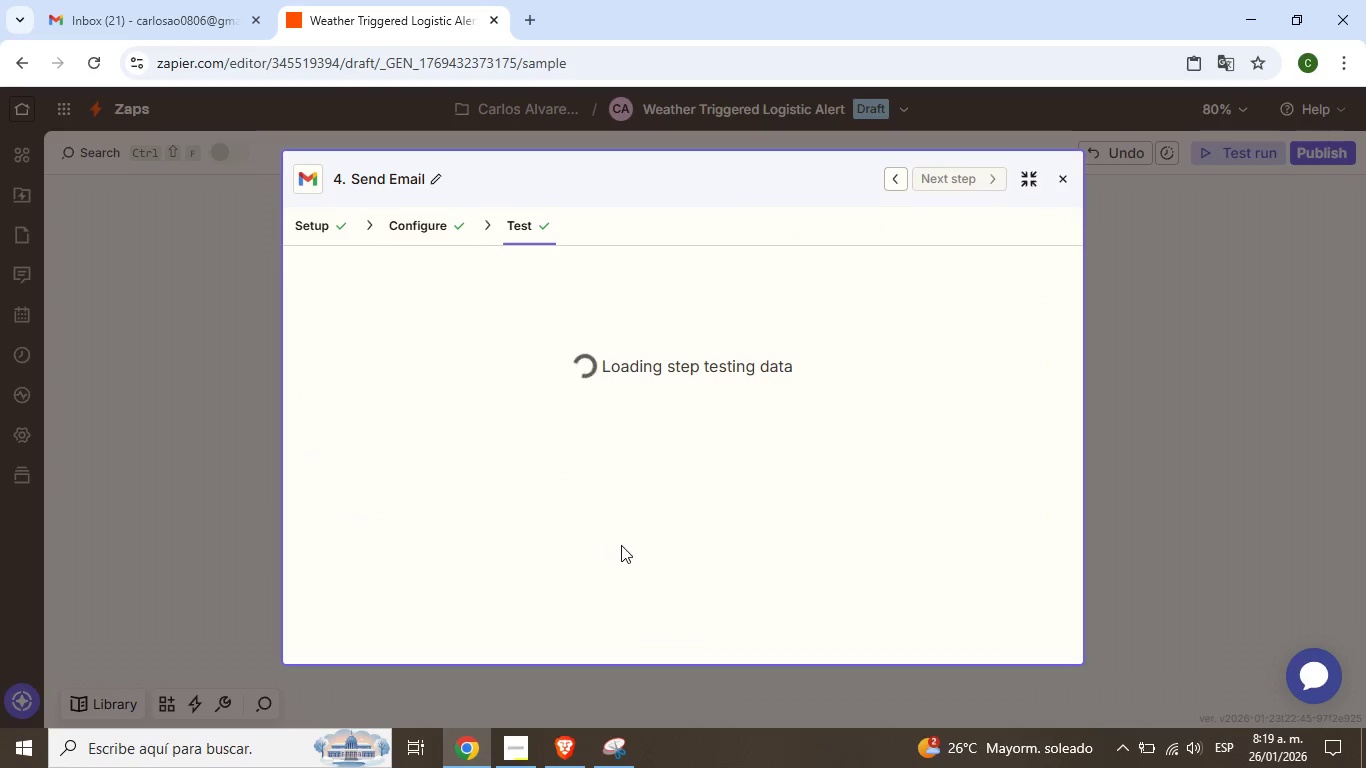 
left_click([912, 633])